 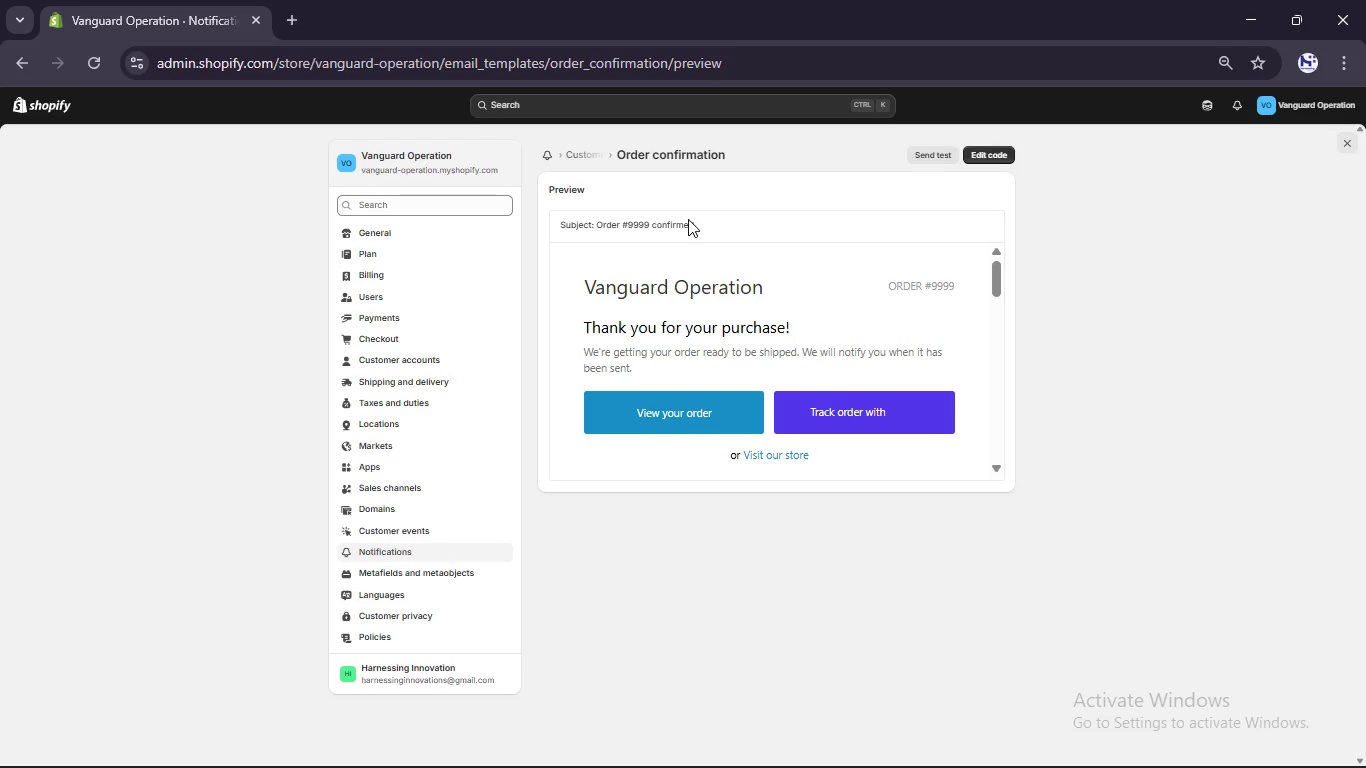 
left_click([994, 154])
 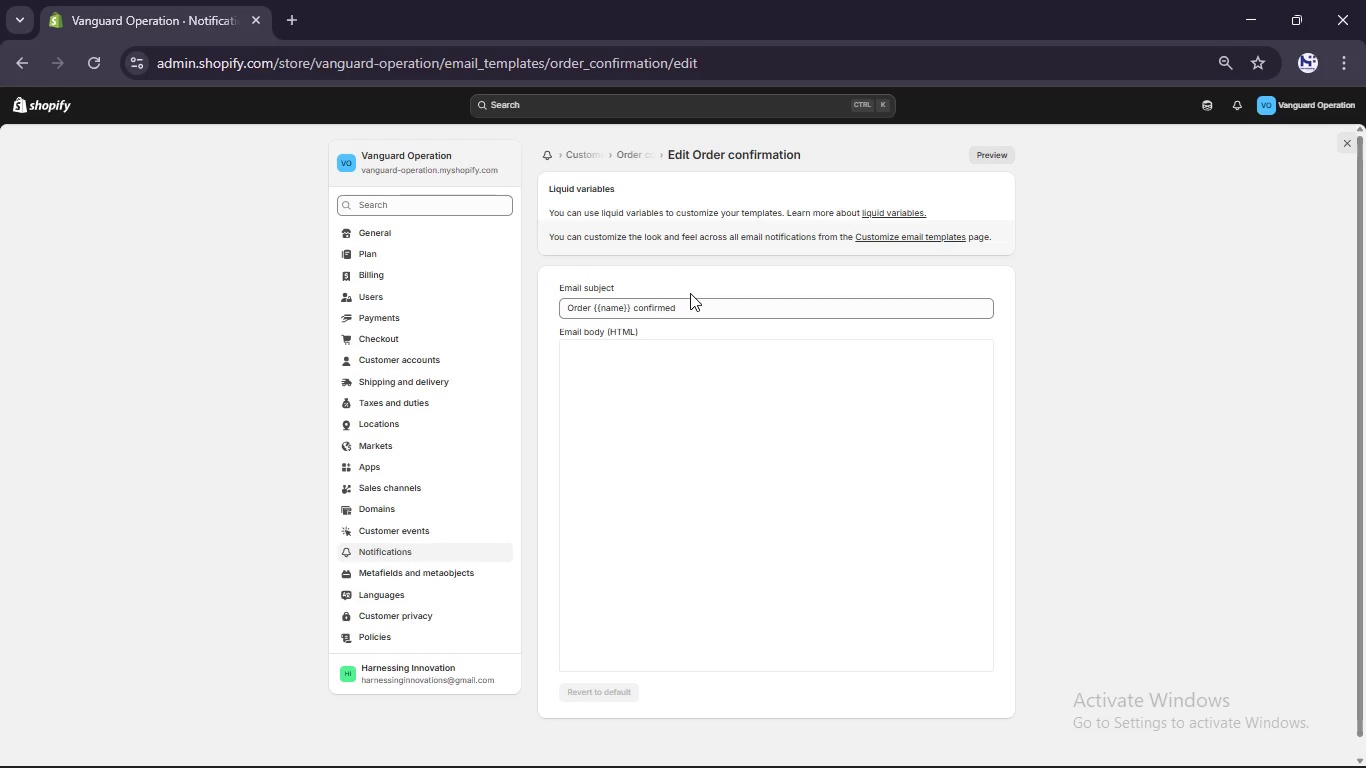 
wait(22.55)
 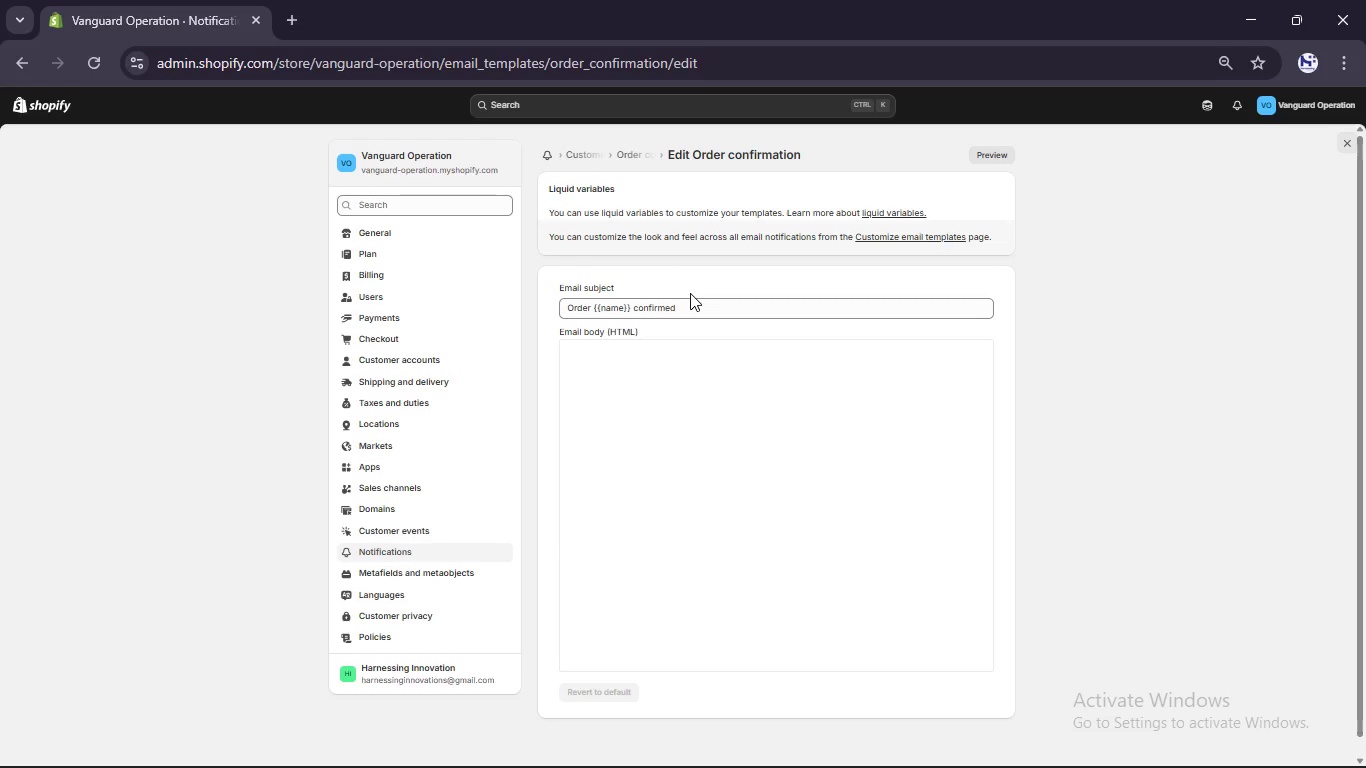 
left_click([591, 305])
 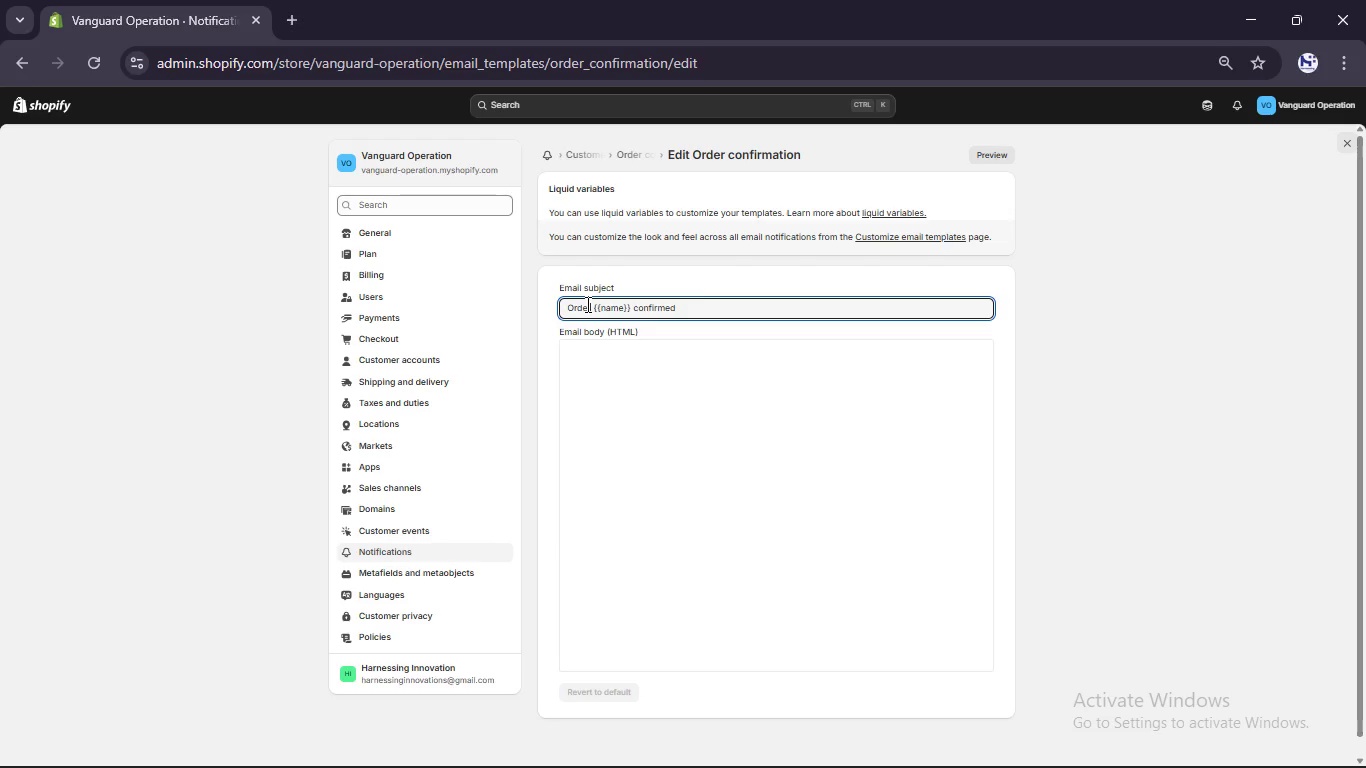 
key(Control+A)
 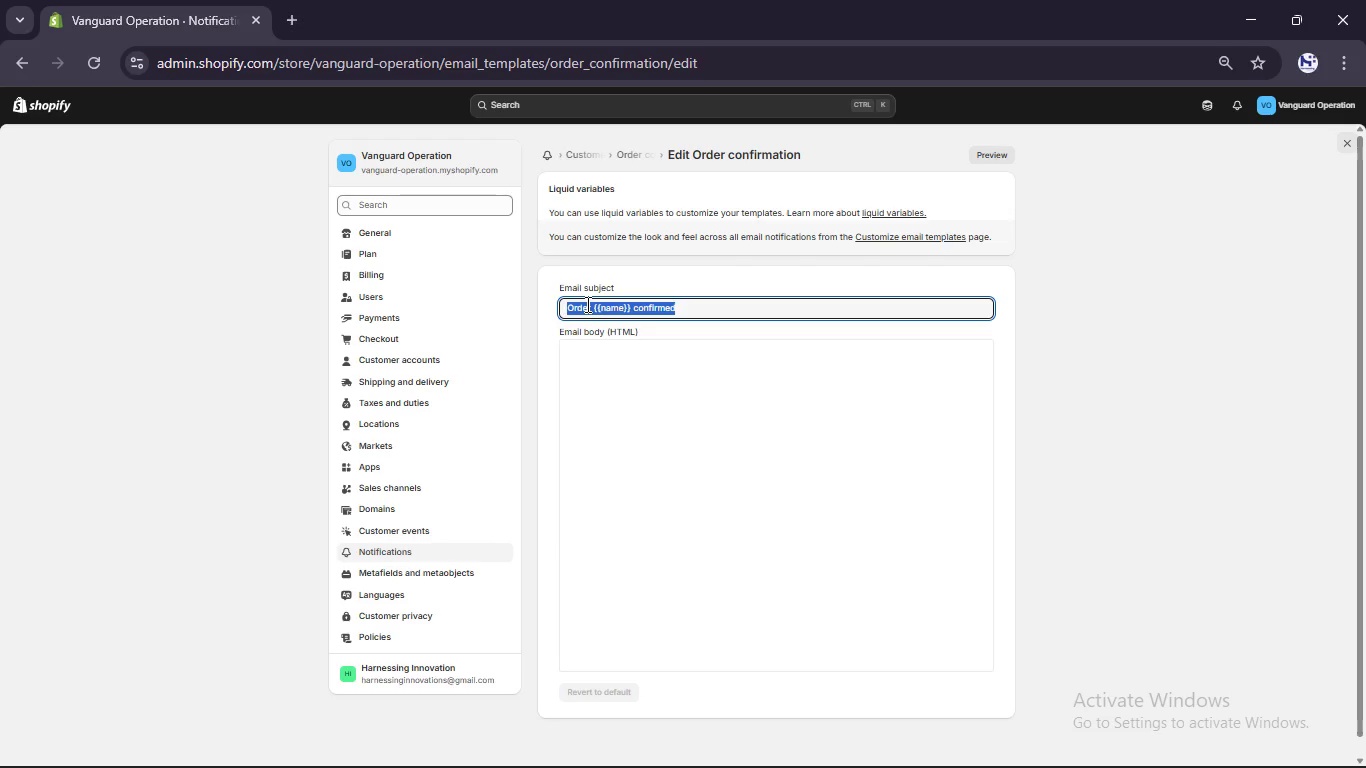 
type(Your ex)
key(Backspace)
key(Backspace)
type(E)
key(Backspace)
type({{ordr_name} )
 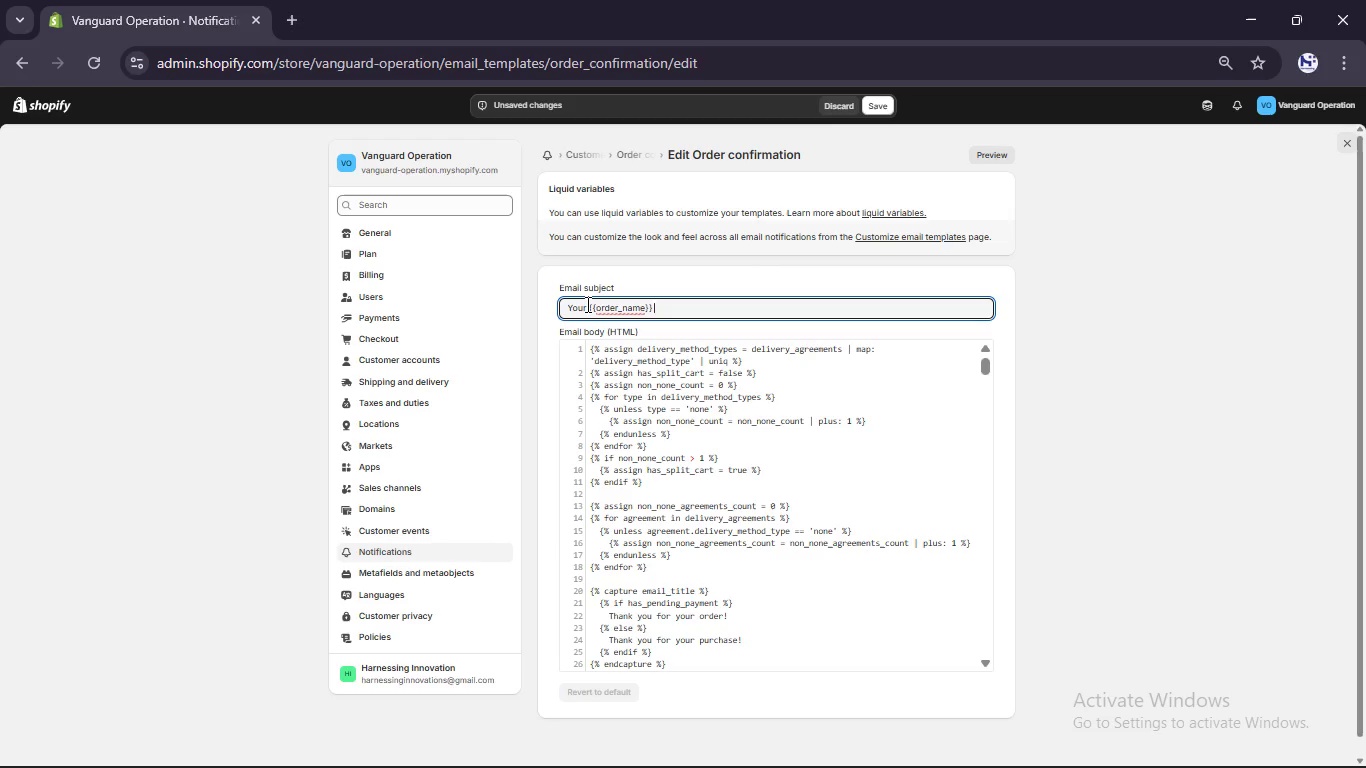 
left_click([605, 309])
 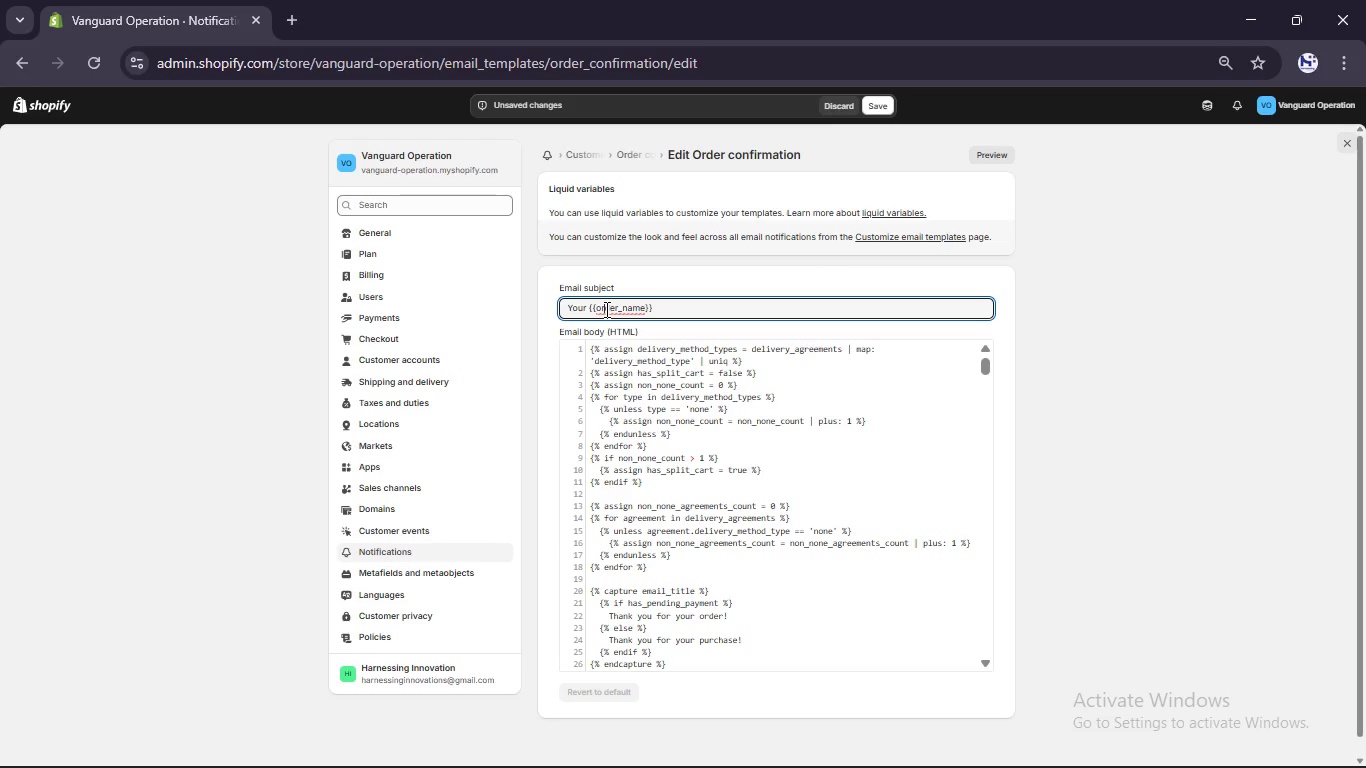 
key(Control+Shift+ShiftLeft)
 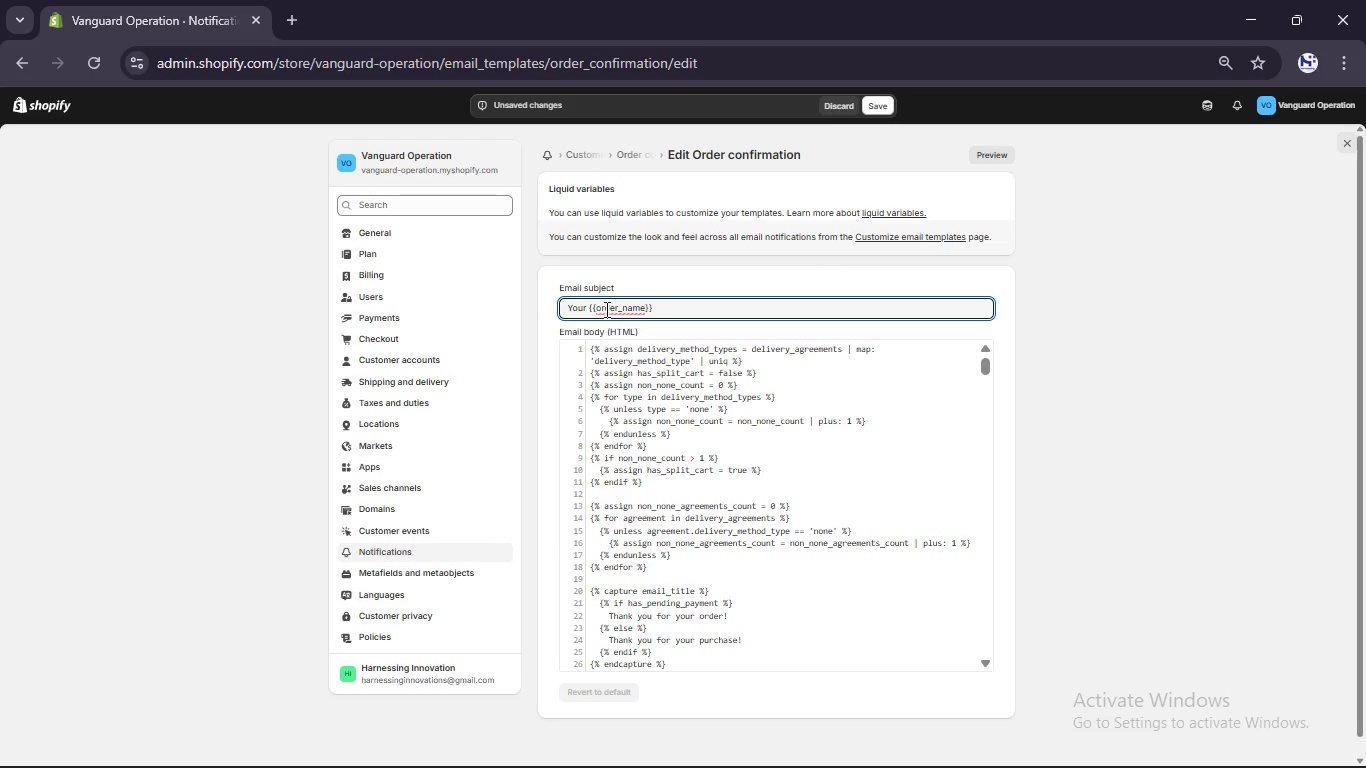 
key(Control+A)
 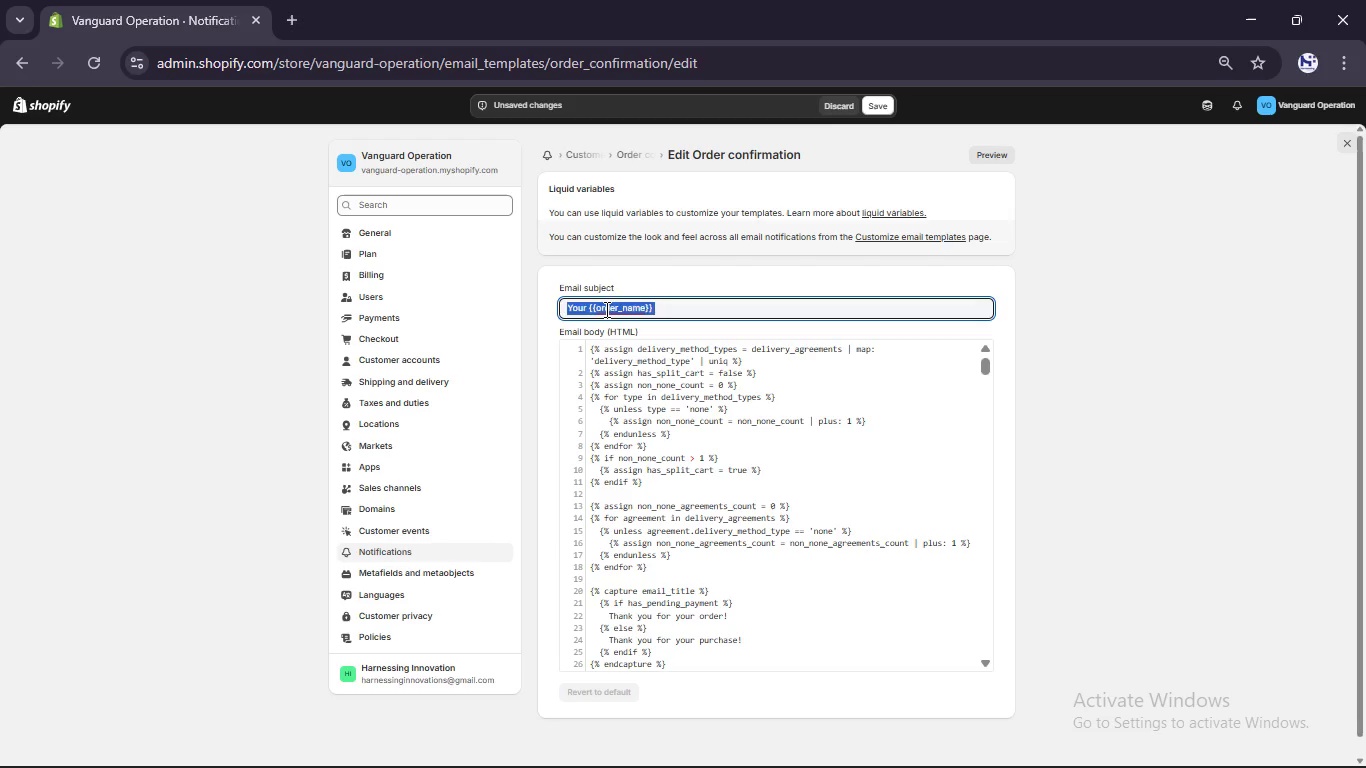 
key(Control+X)
 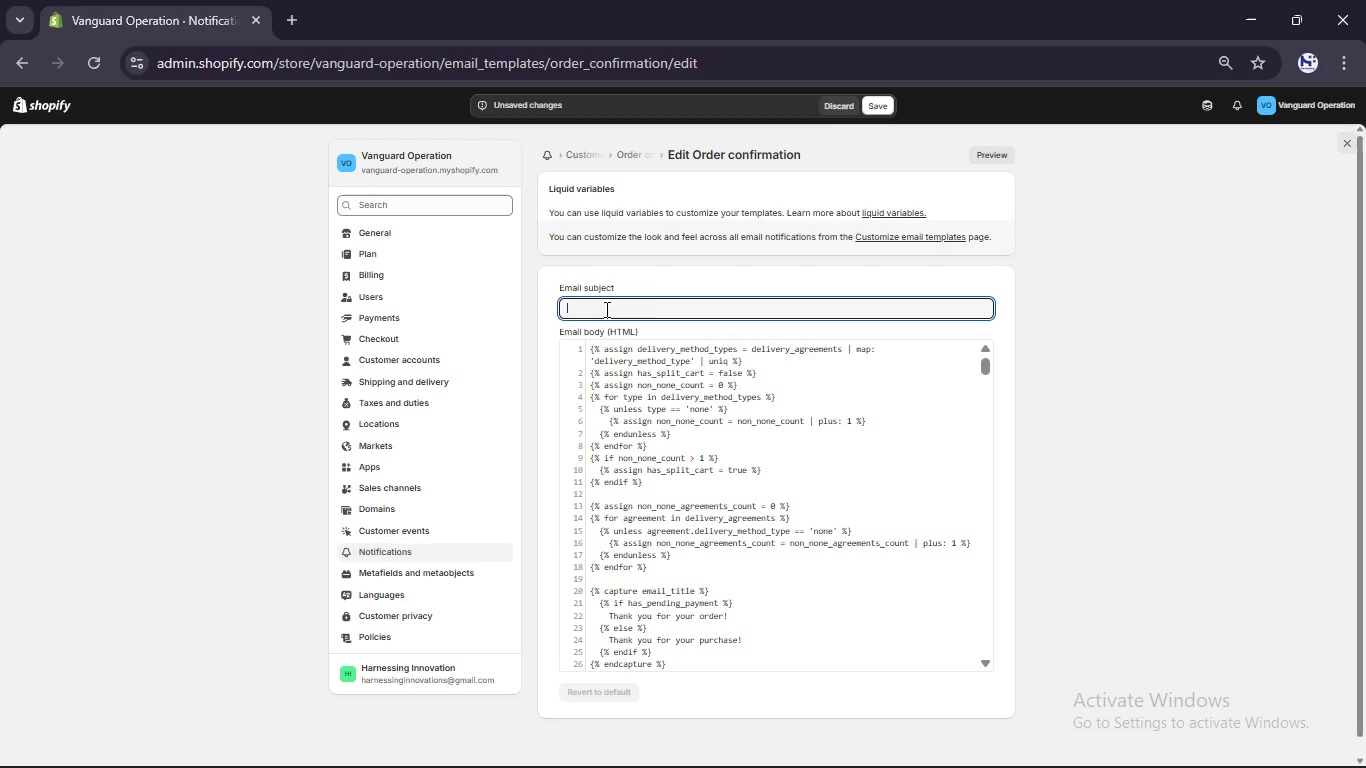 
key(Control+Z)
 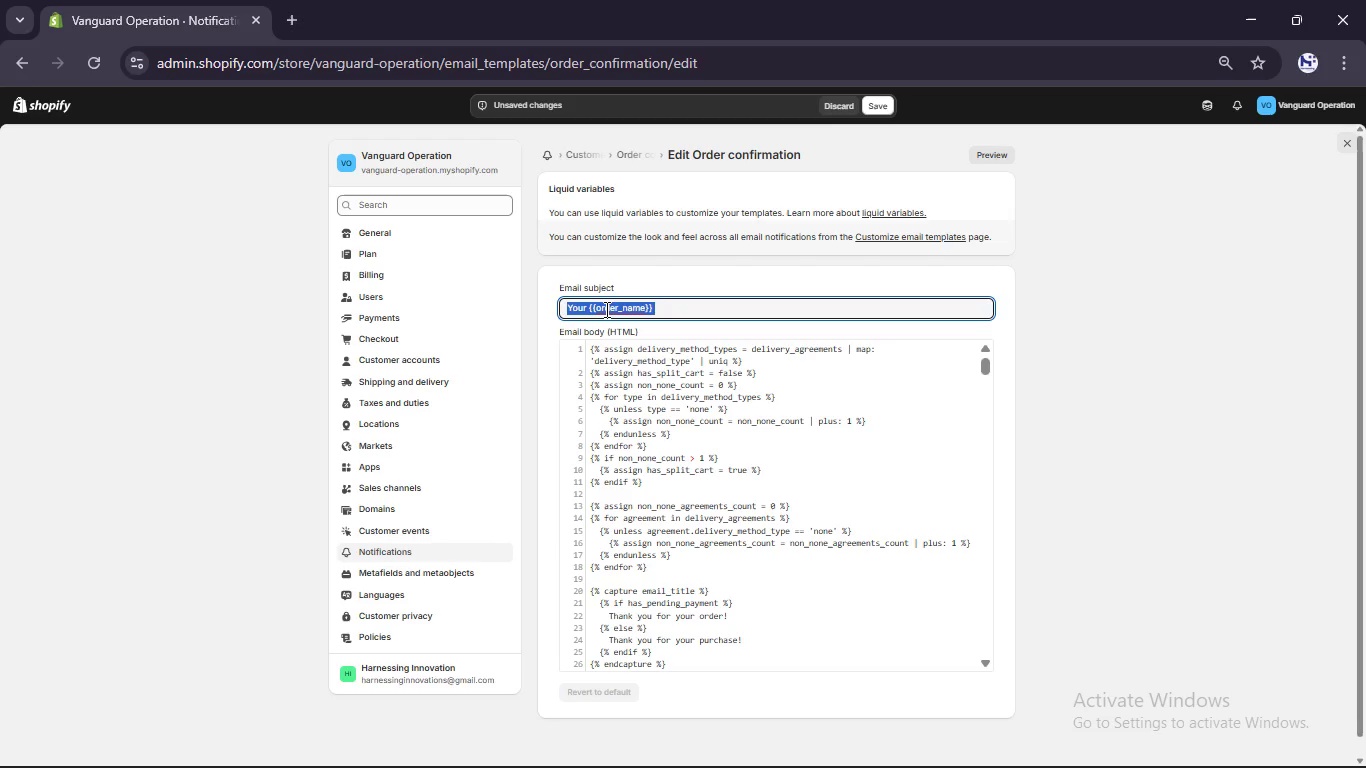 
key(Control+Z)
 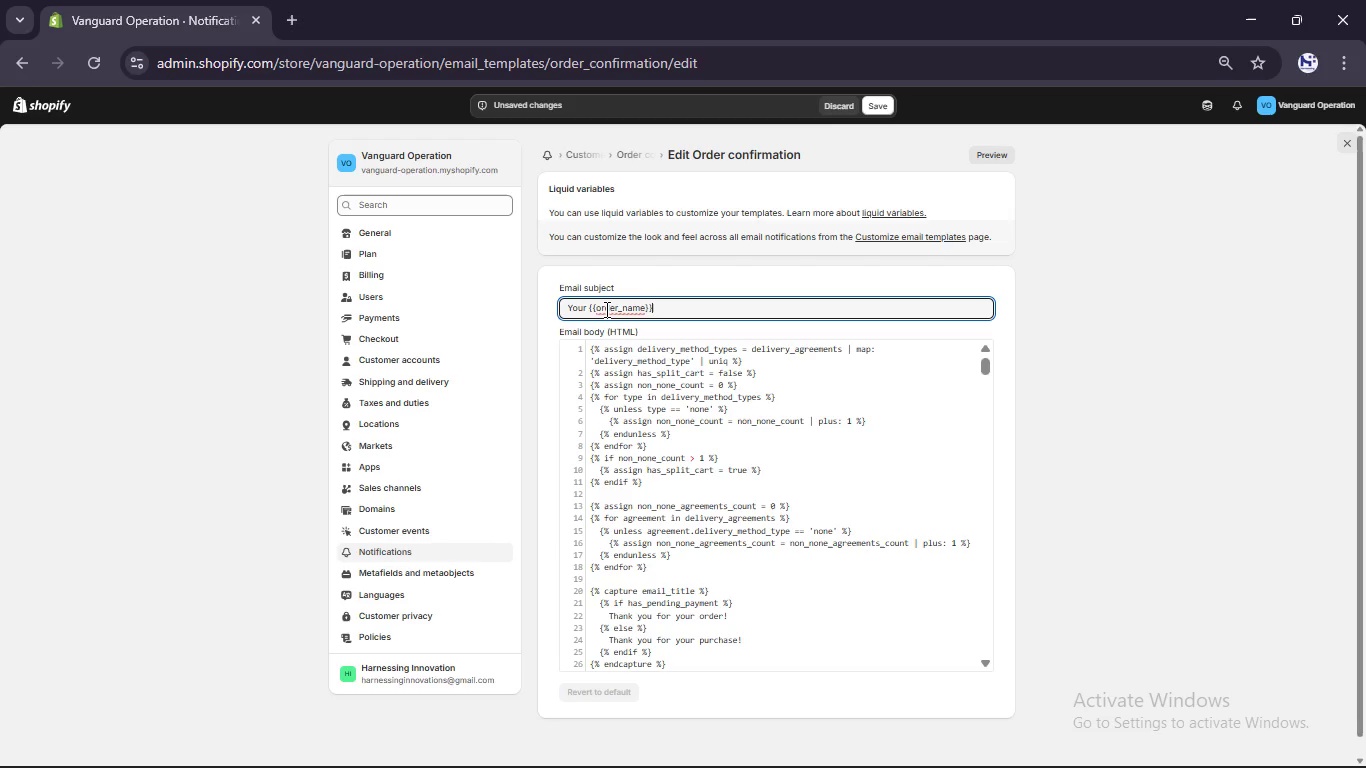 
key(Control+Z)
 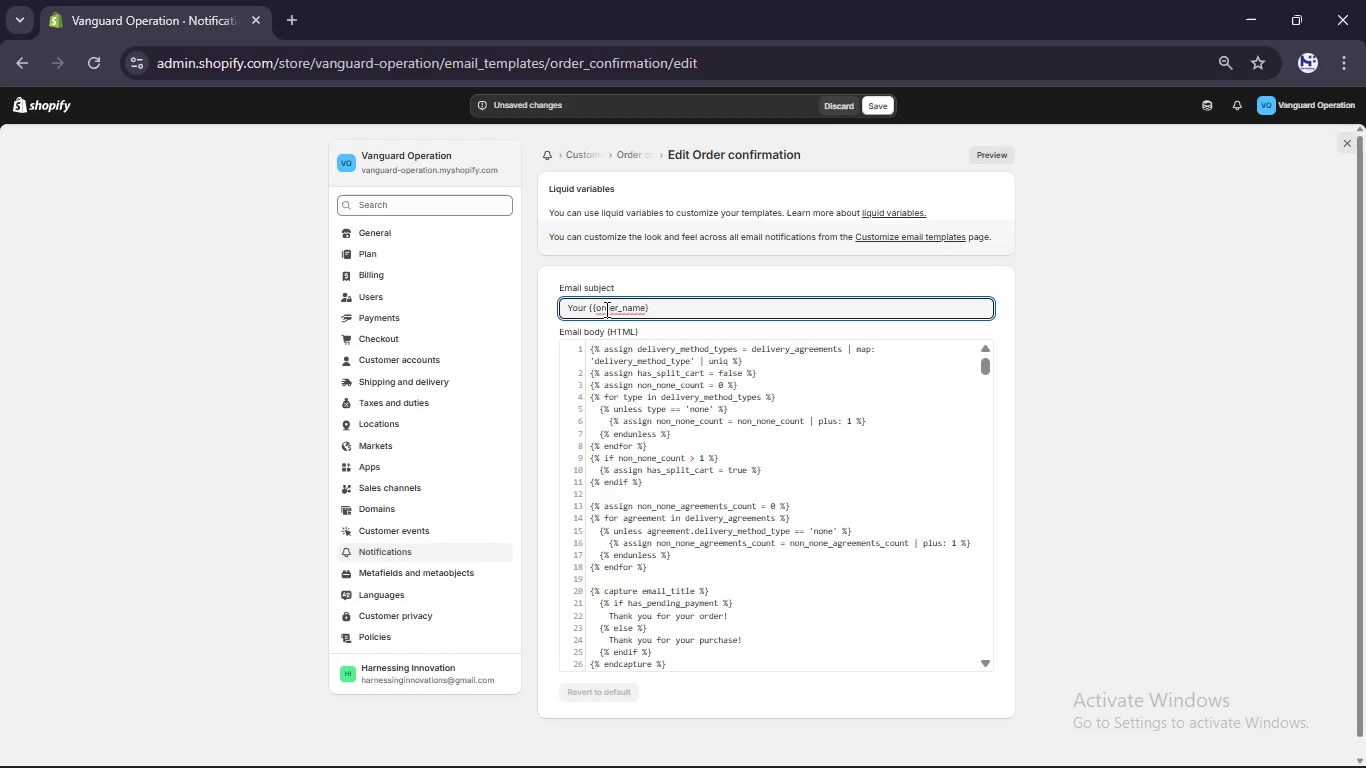 
hold_key(key=Z, duration=1.52)
 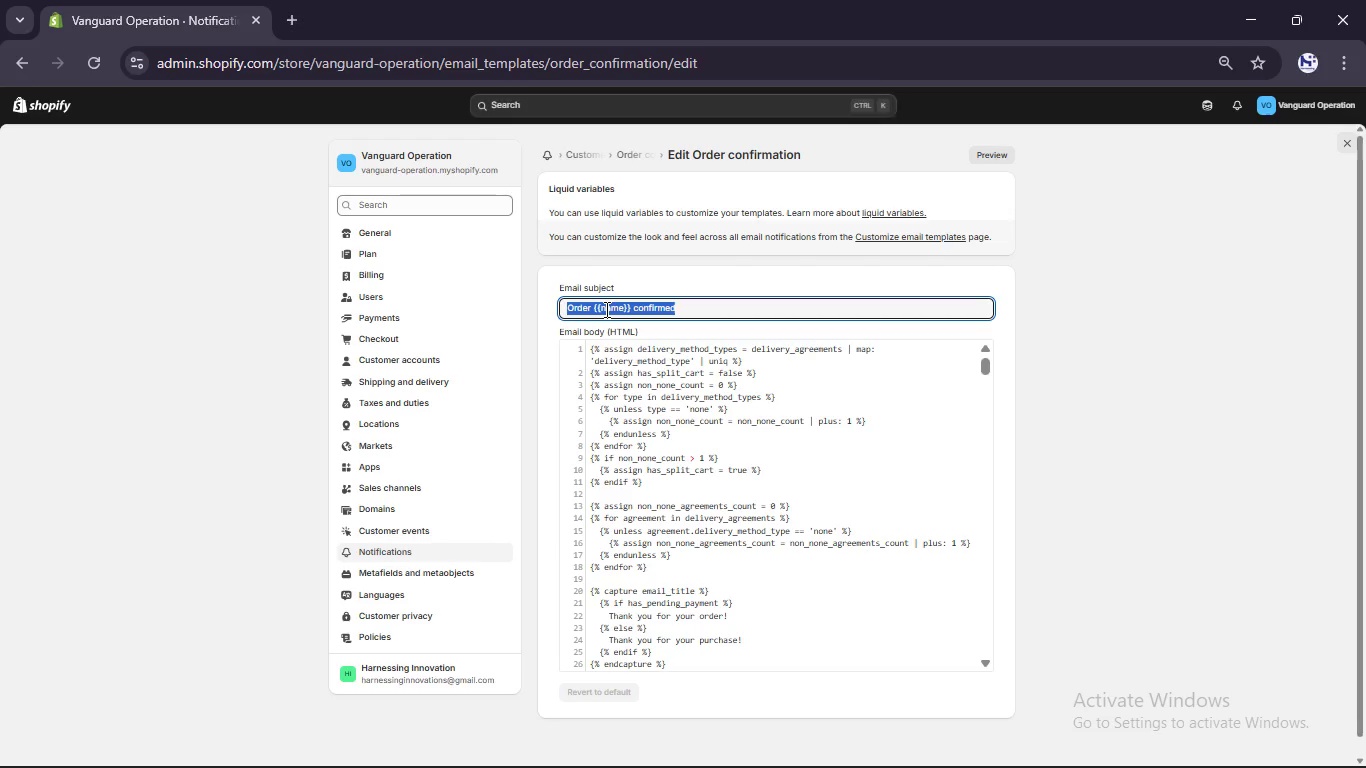 
key(Control+Z)
 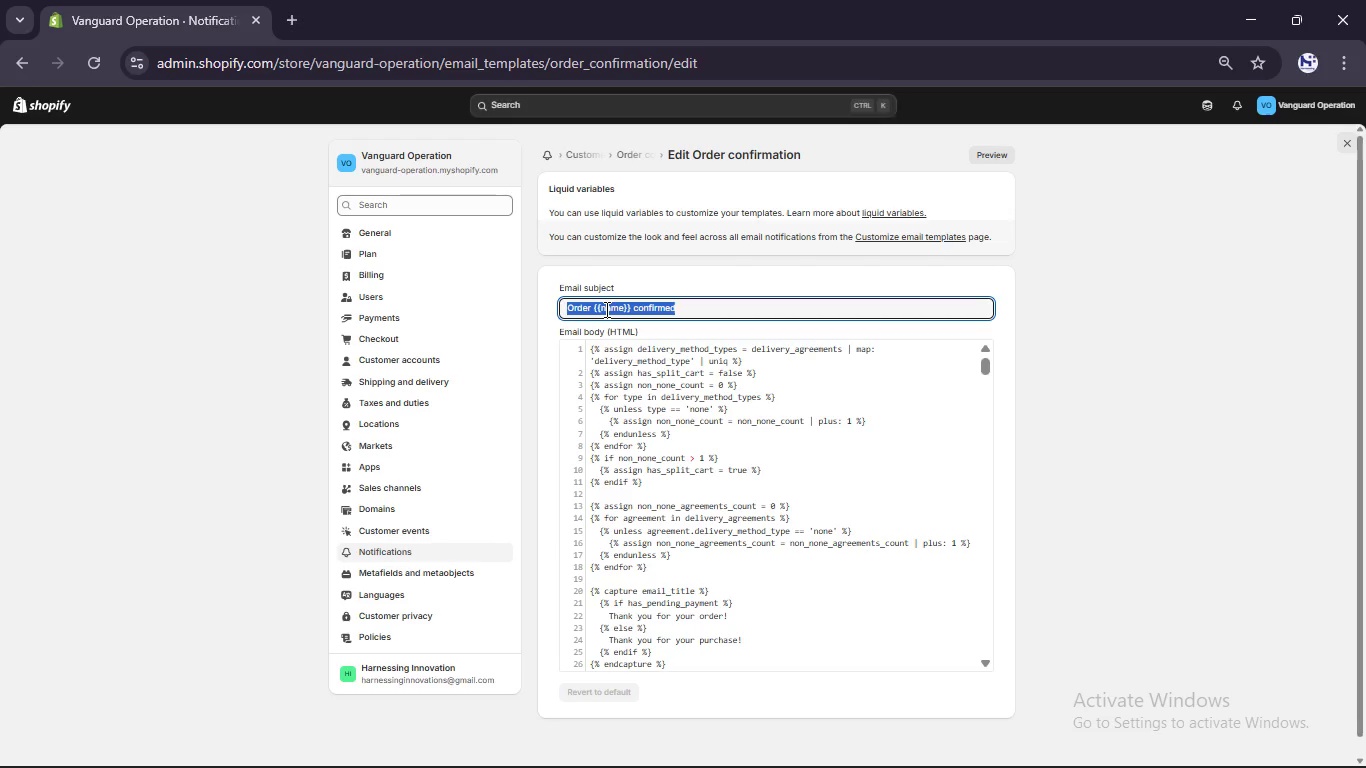 
key(Control+Z)
 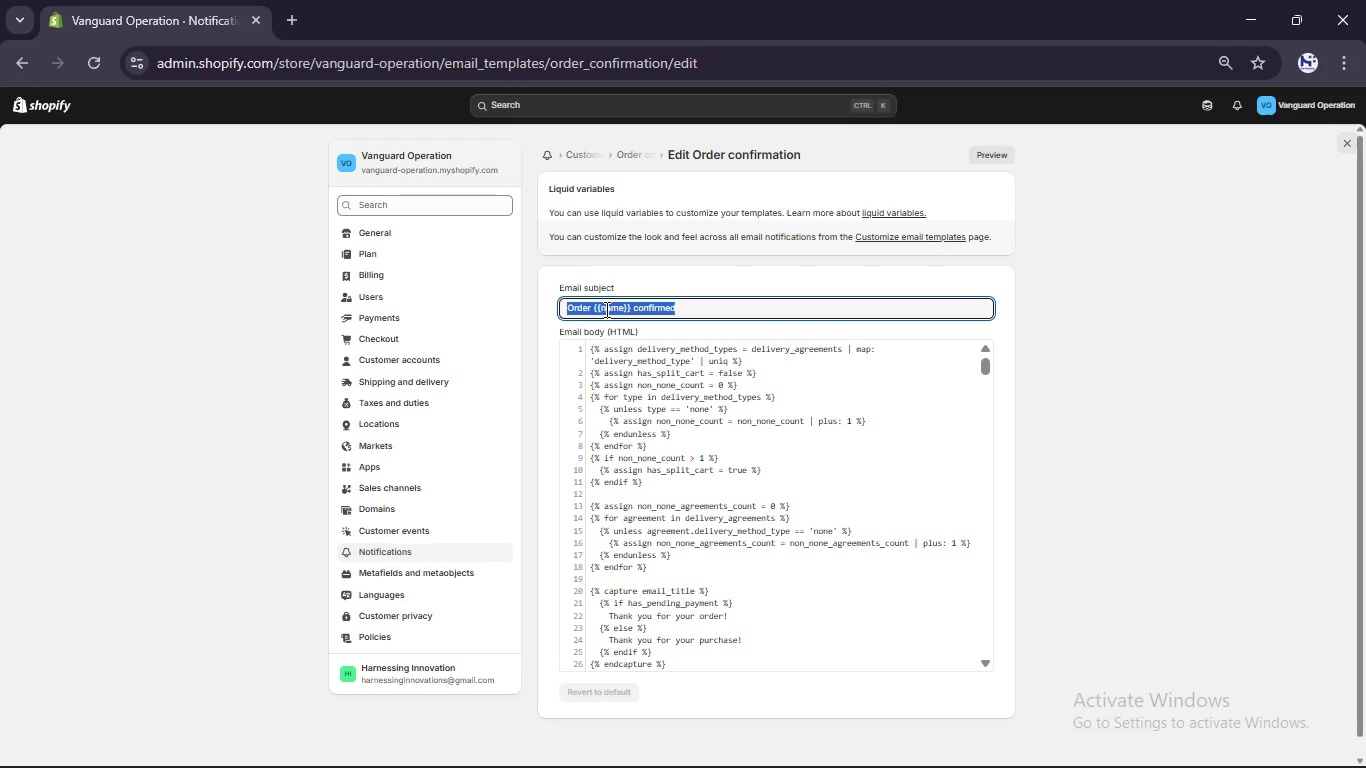 
key(Control+Z)
 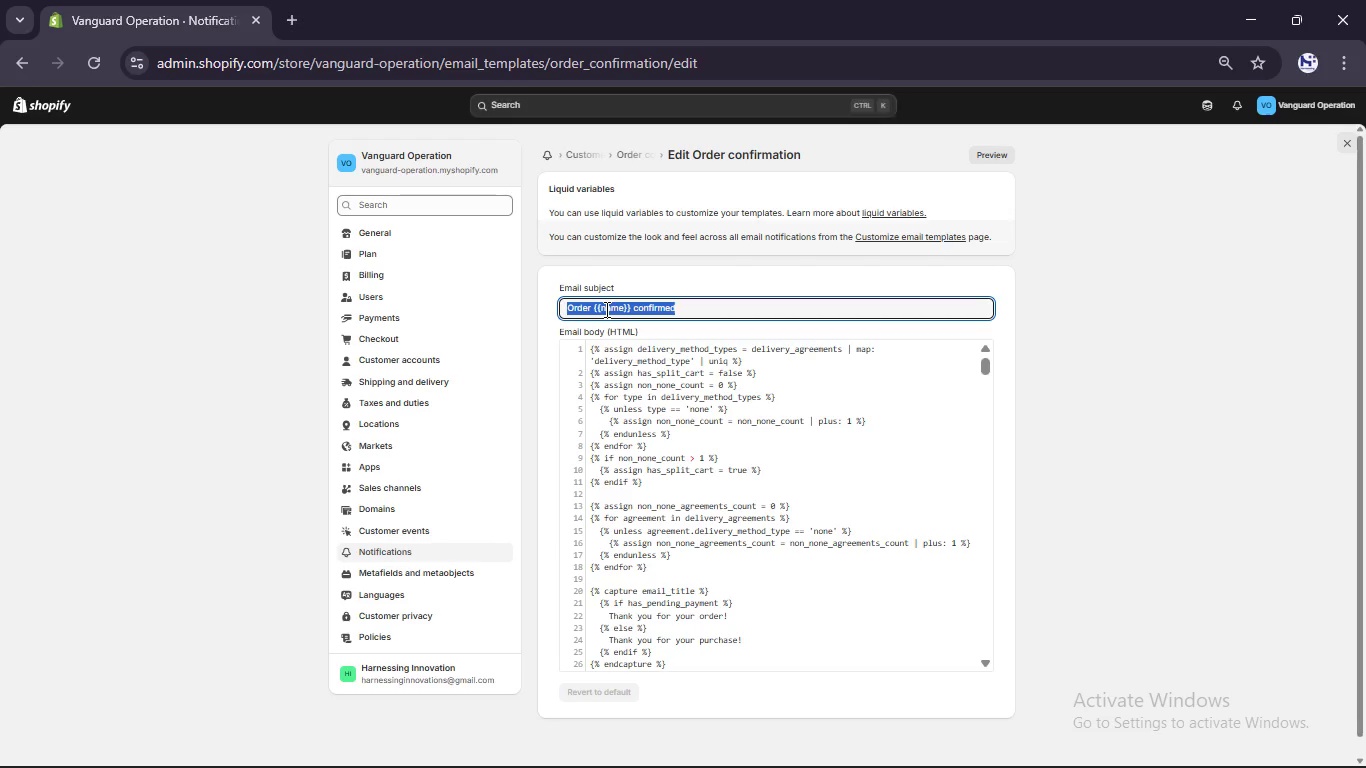 
key(Control+Z)
 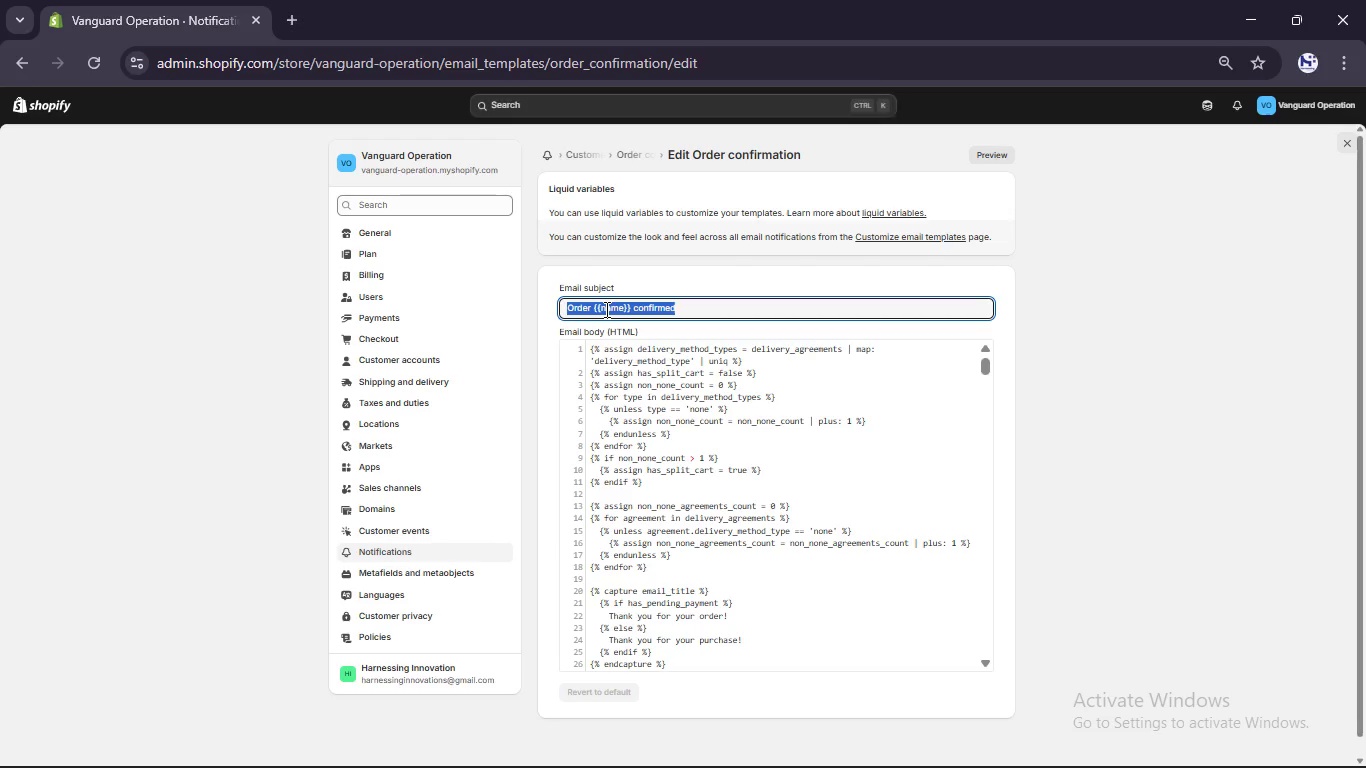 
key(Control+Z)
 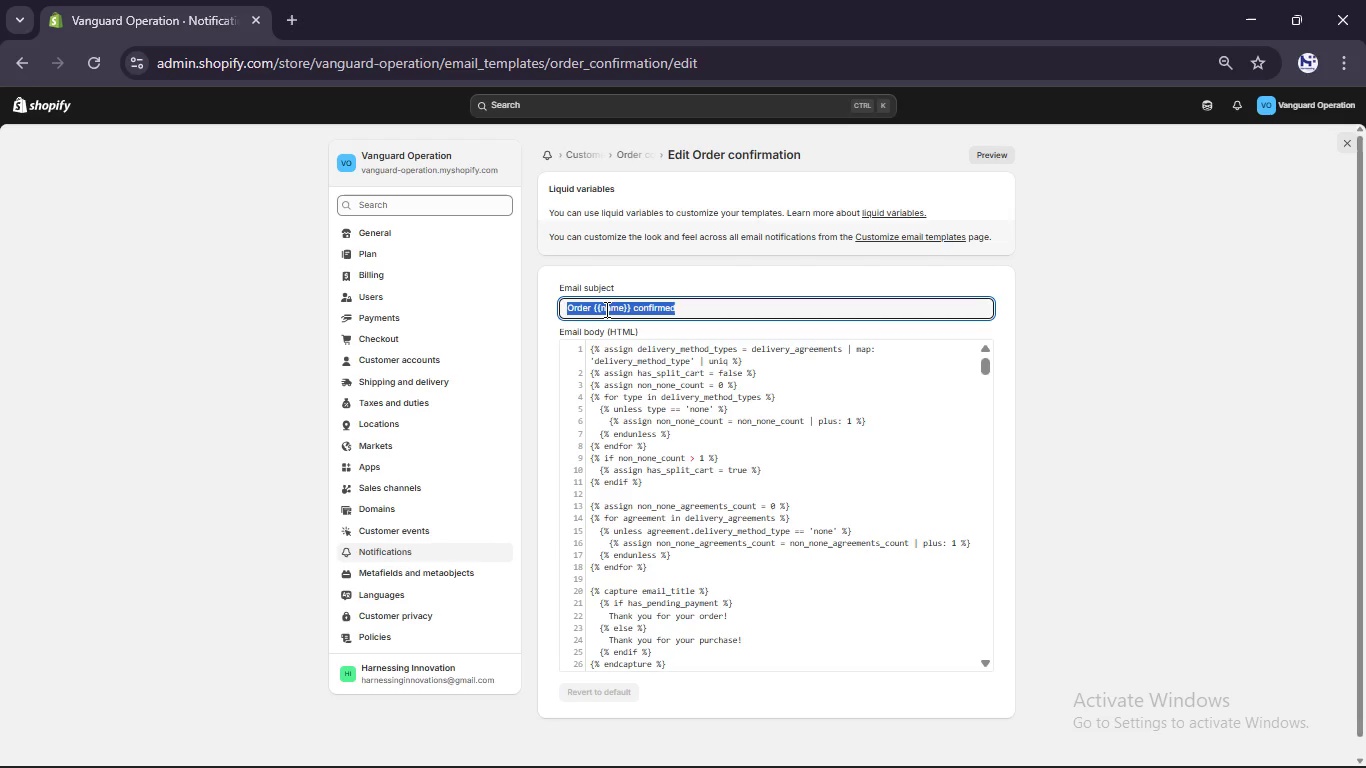 
key(Control+Z)
 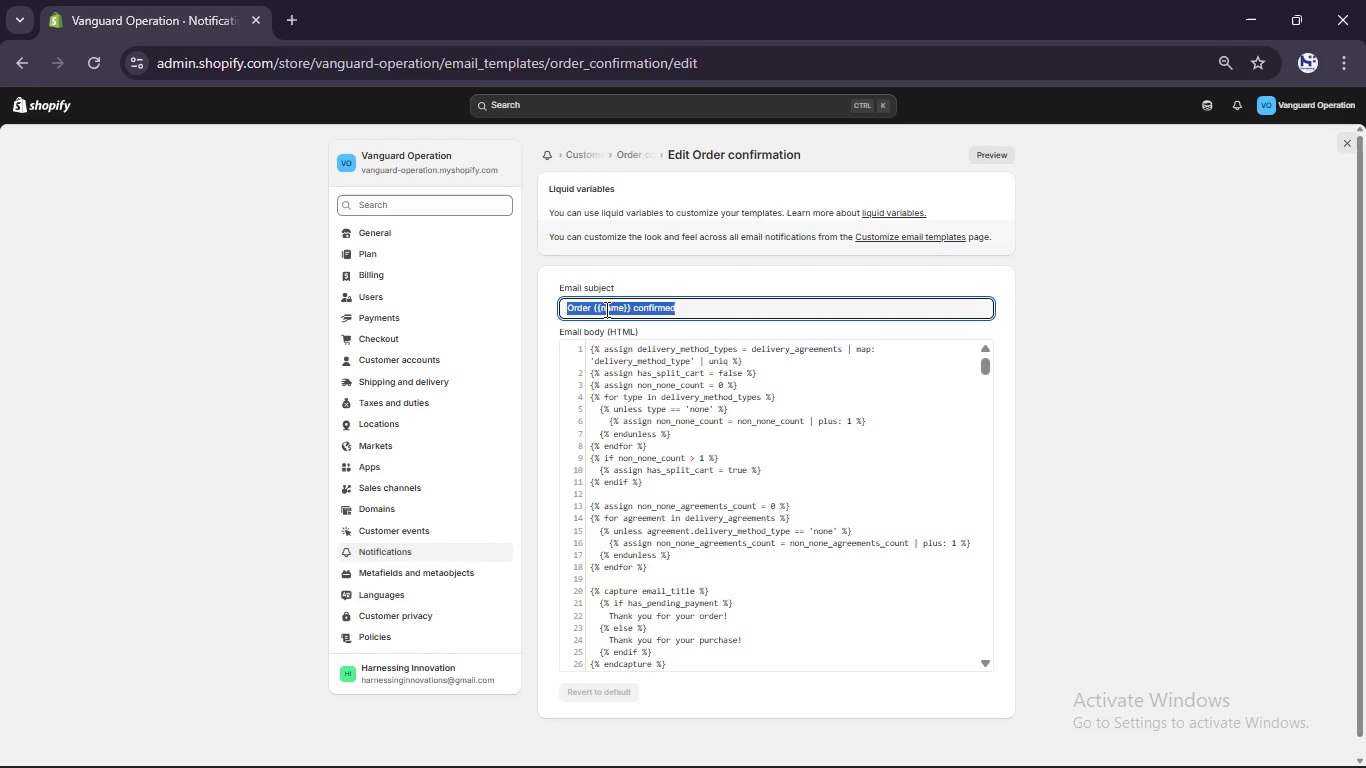 
key(Control+Z)
 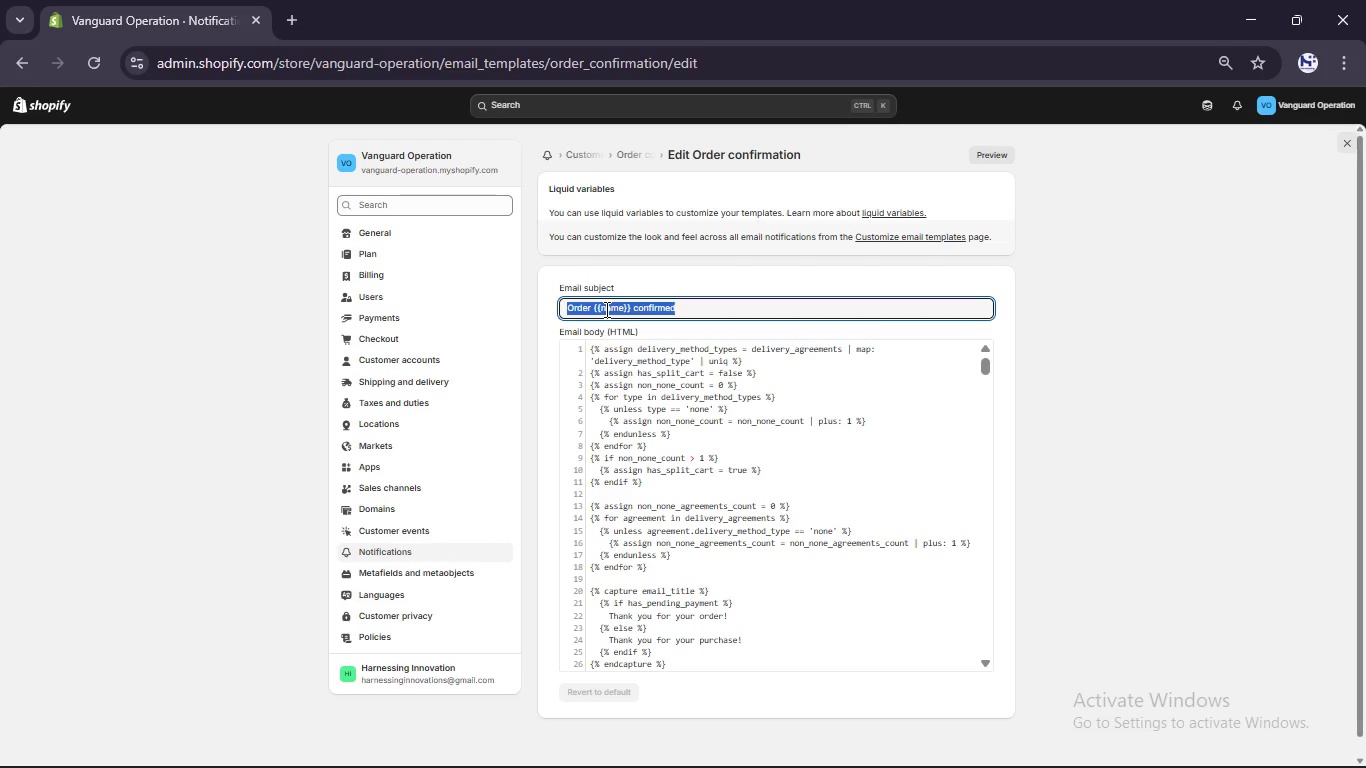 
left_click([605, 309])
 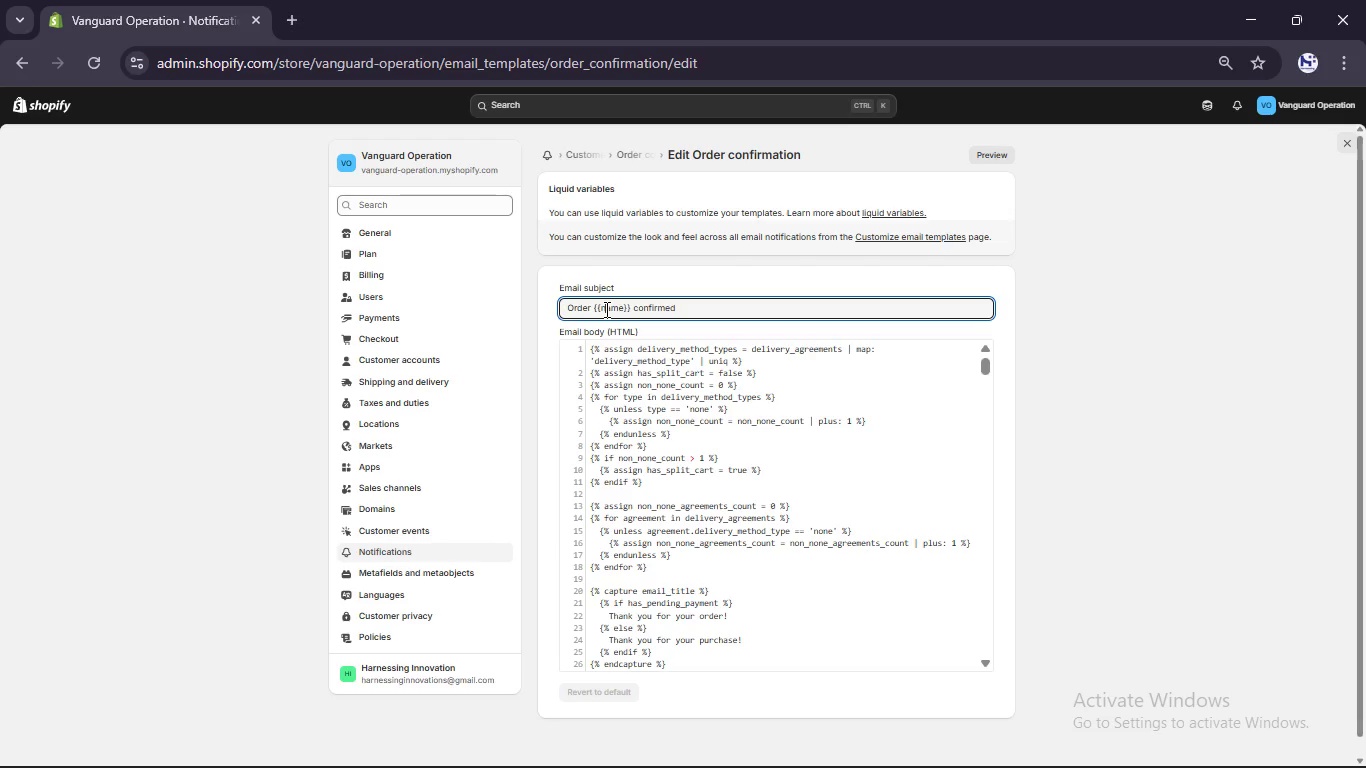 
hold_key(key=A, duration=0.31)
 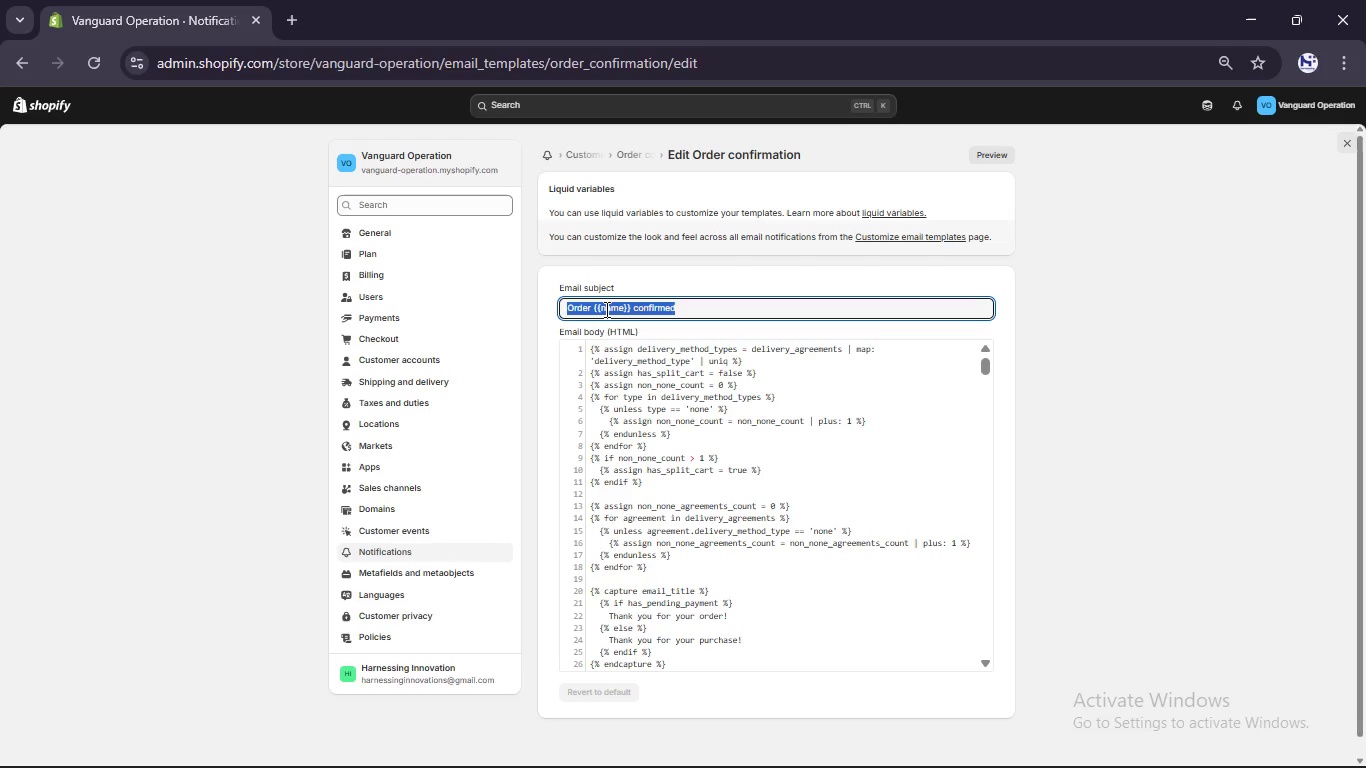 
key(Control+V)
 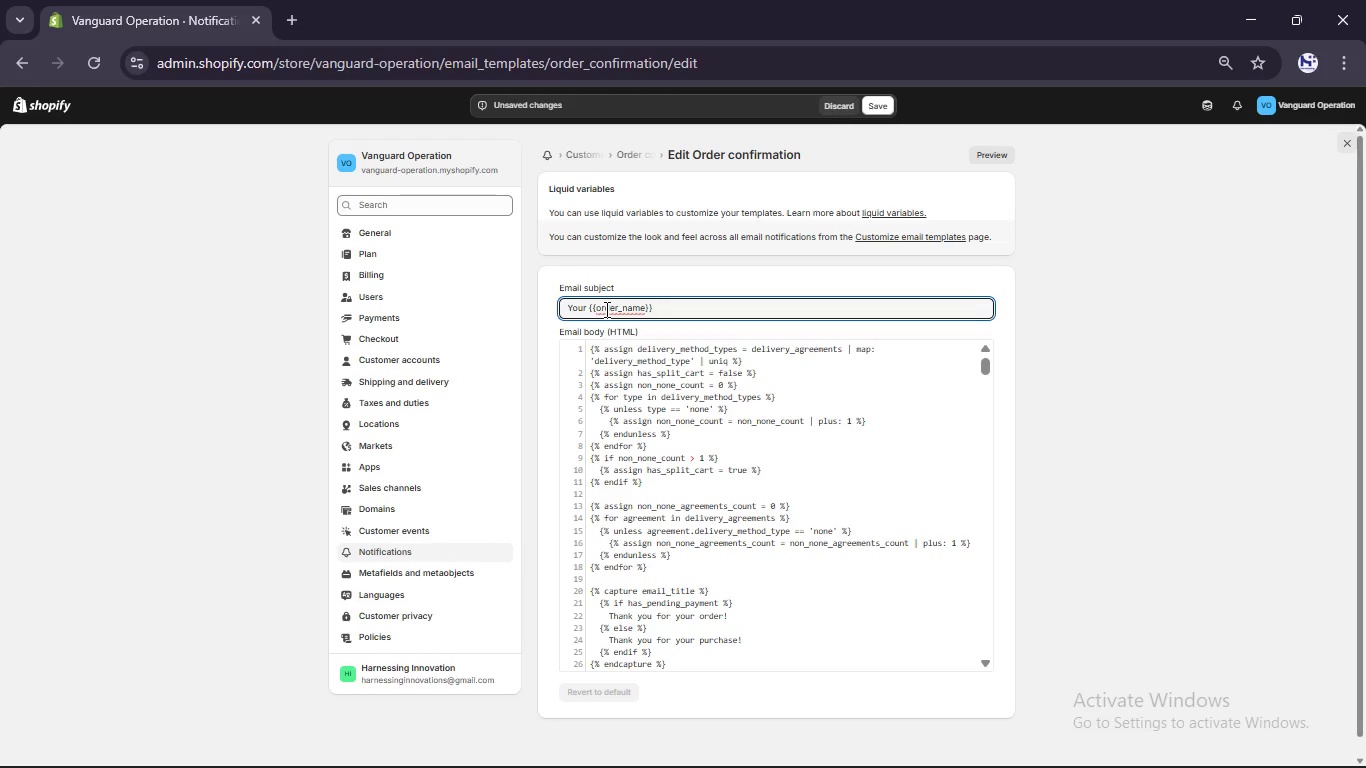 
left_click([605, 309])
 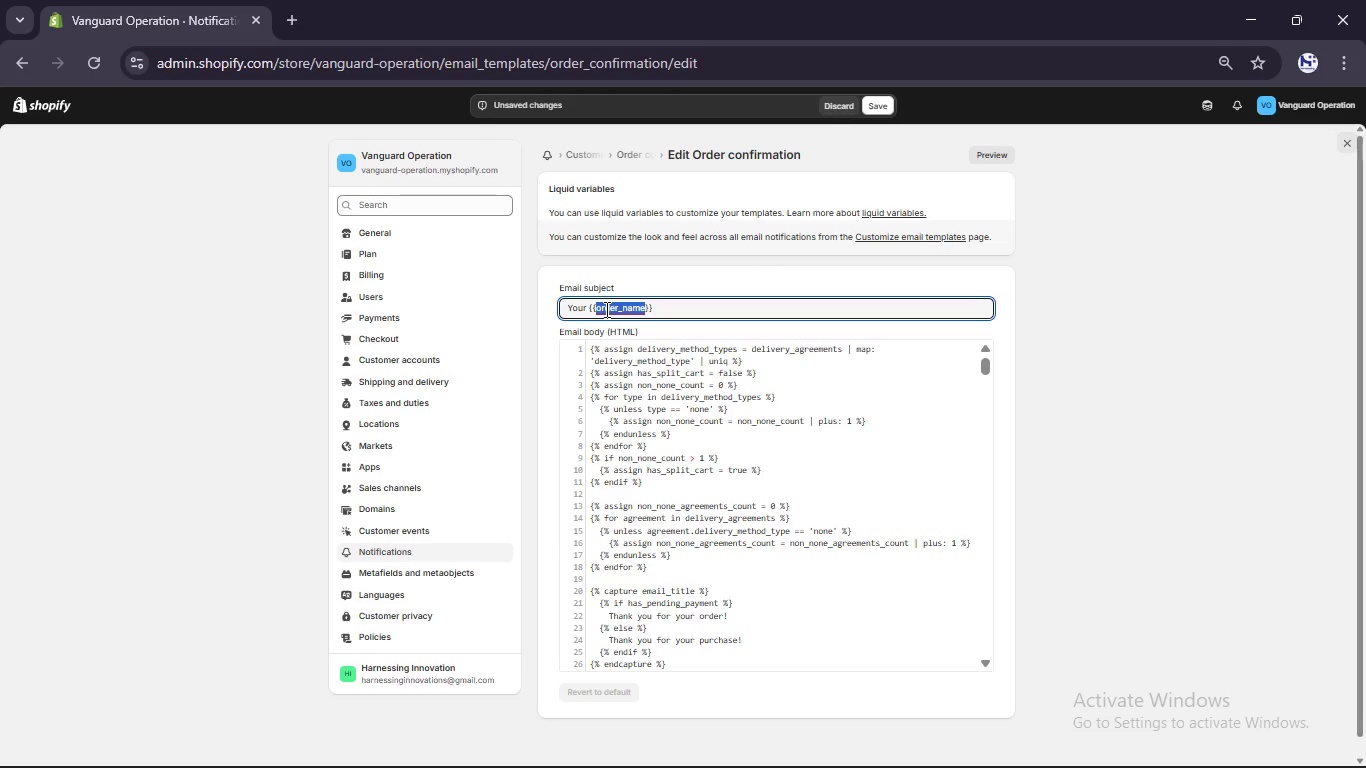 
double_click([605, 309])
 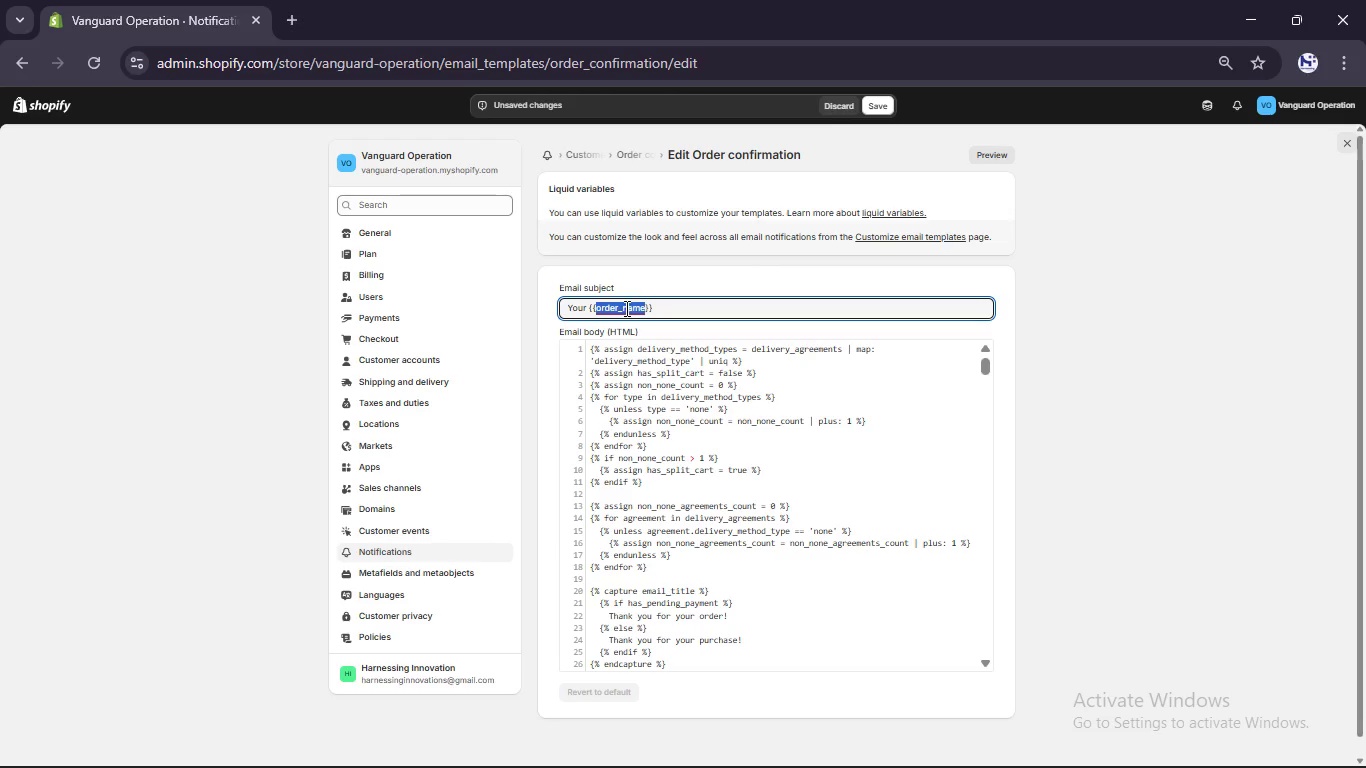 
left_click([627, 308])
 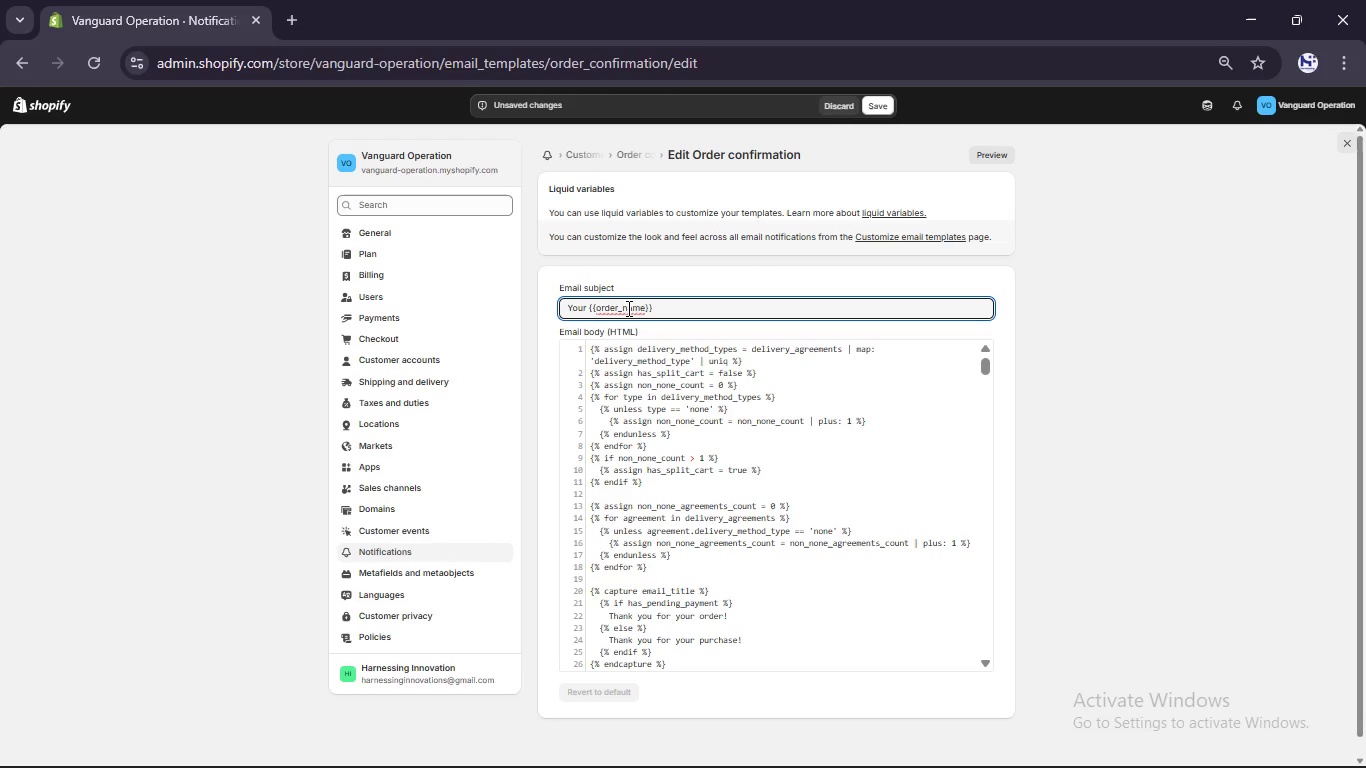 
key(ArrowLeft)
 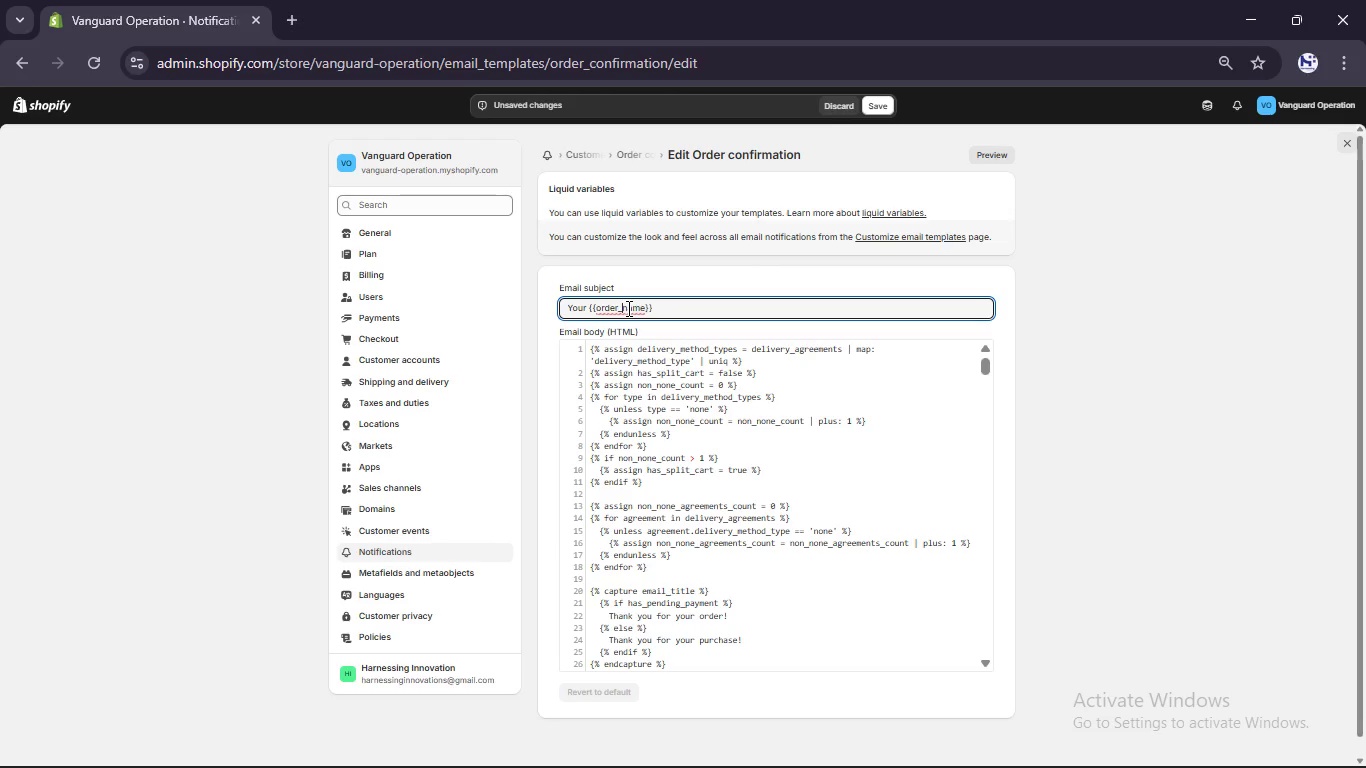 
key(Backspace)
 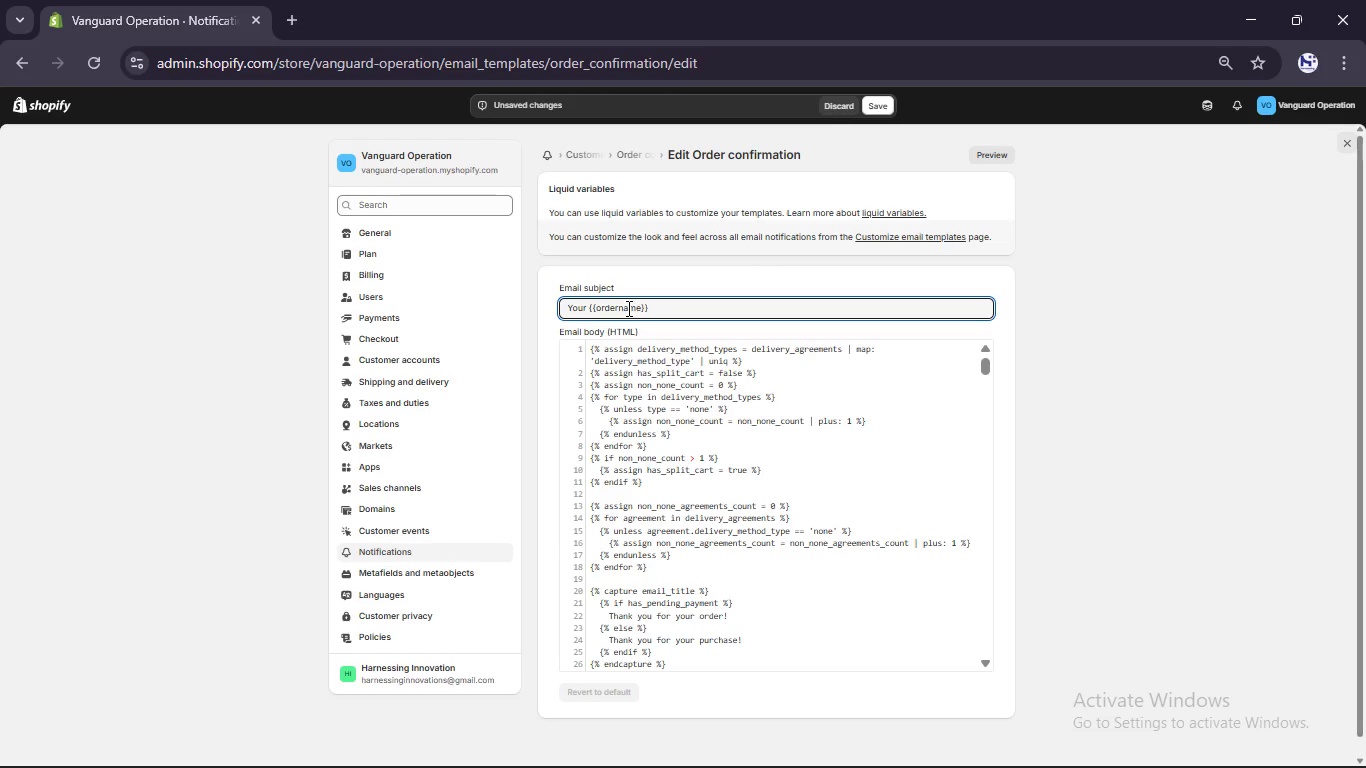 
key(Backspace)
 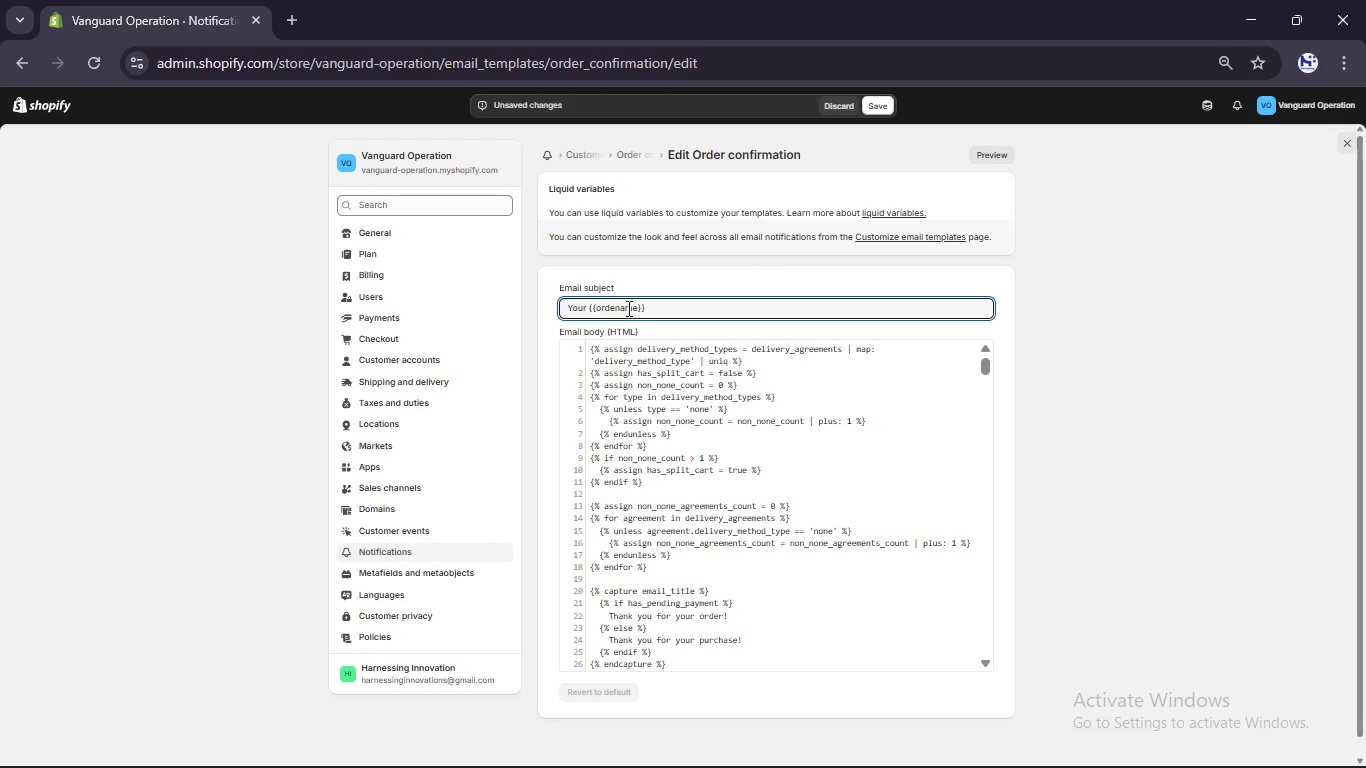 
key(Backspace)
 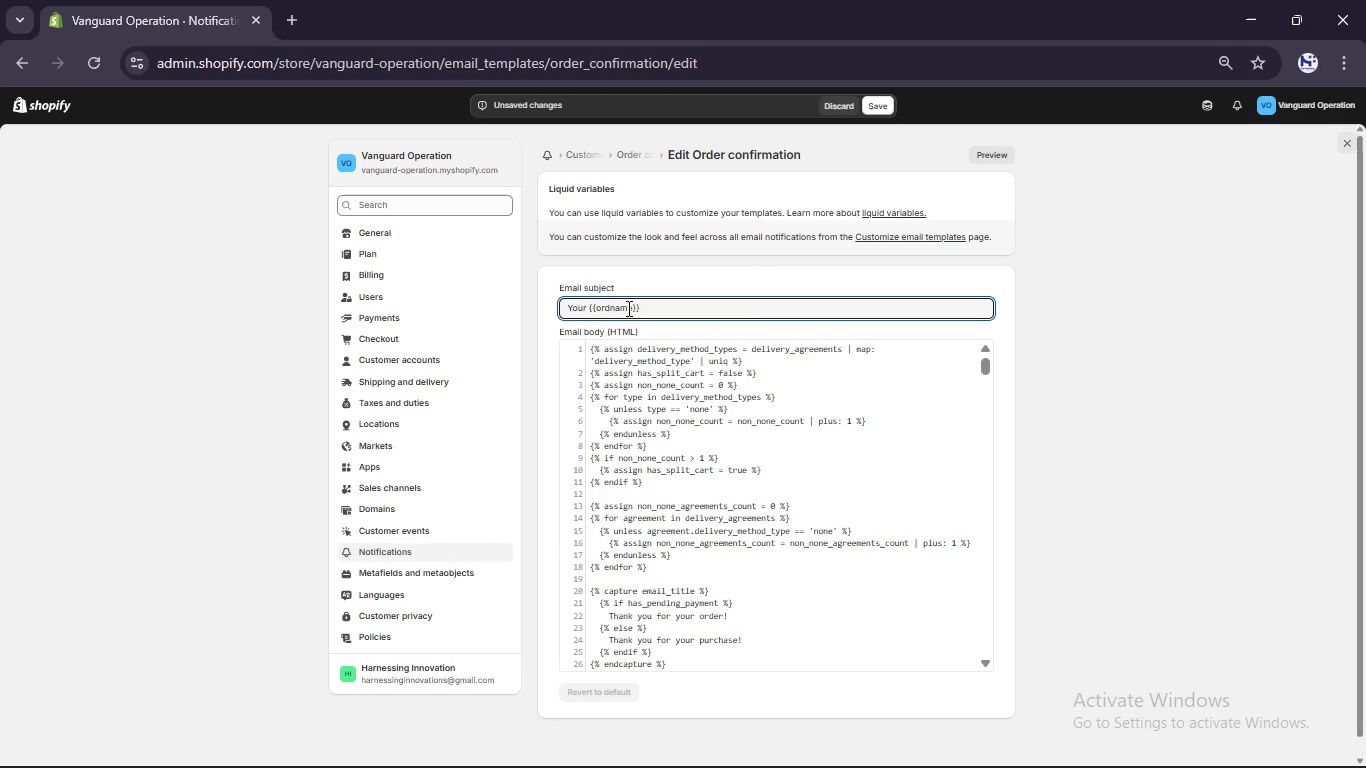 
key(Backspace)
 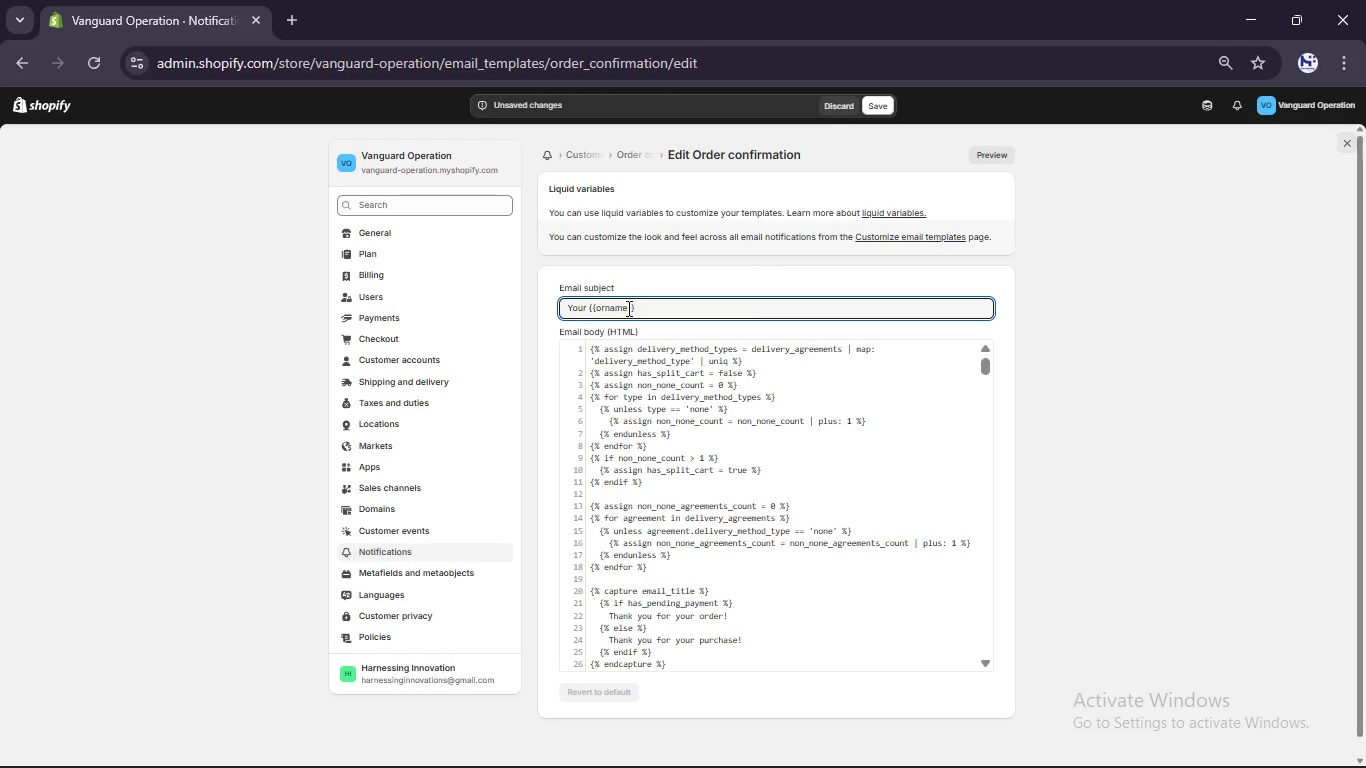 
key(Backspace)
 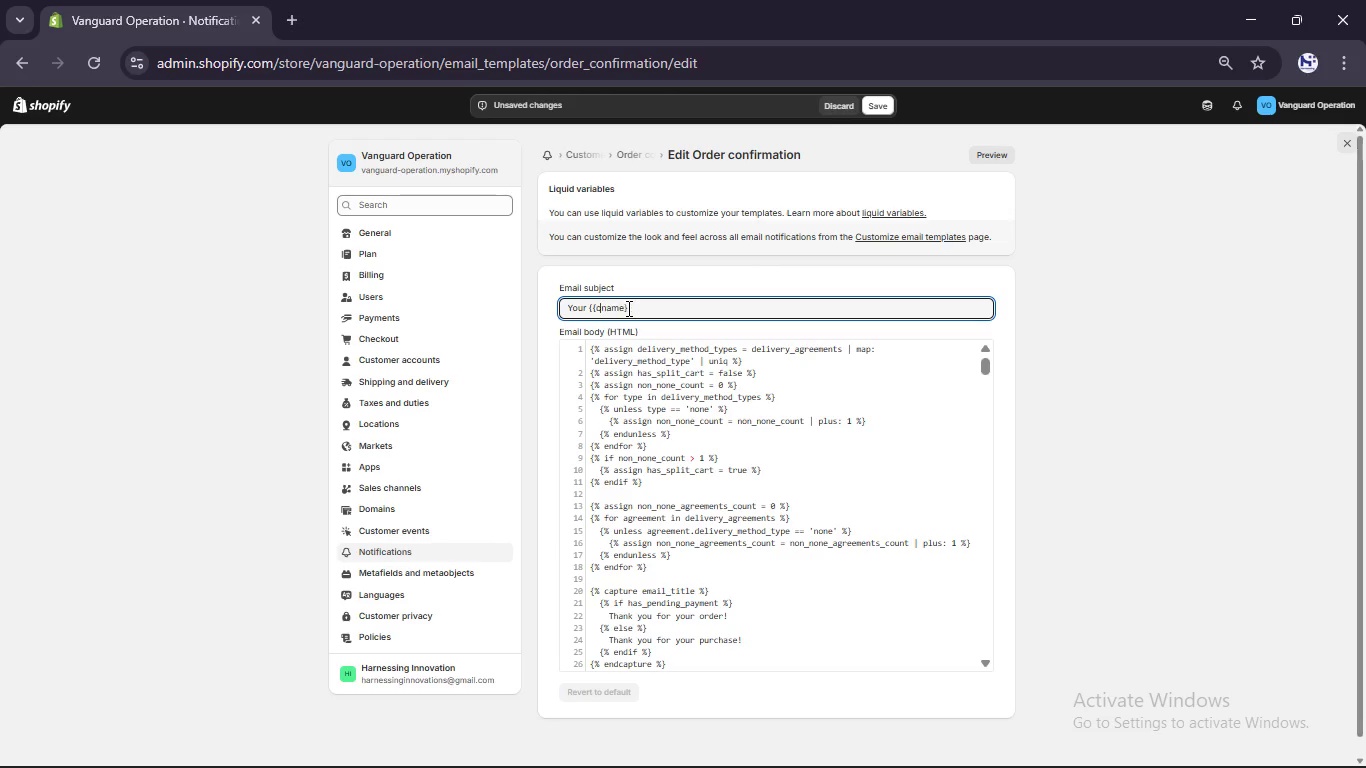 
key(Backspace)
 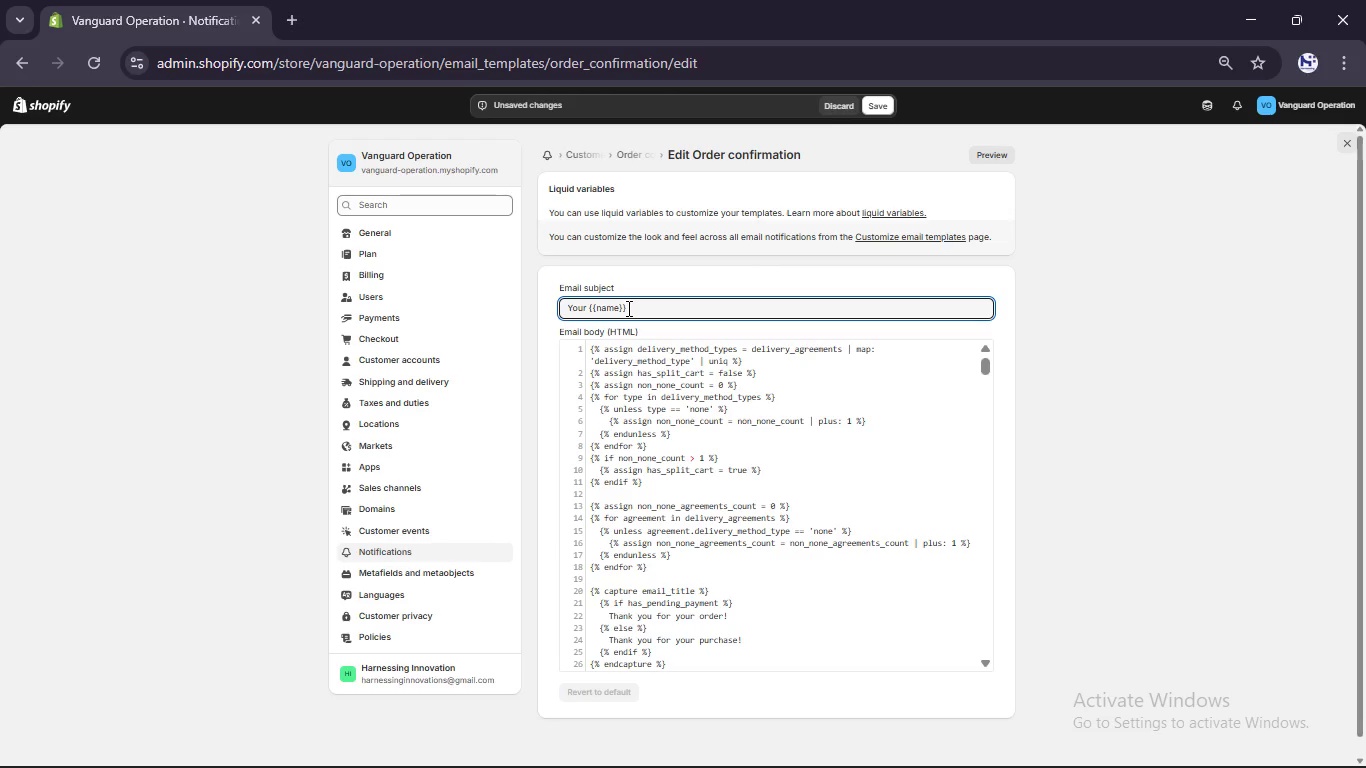 
left_click([627, 308])
 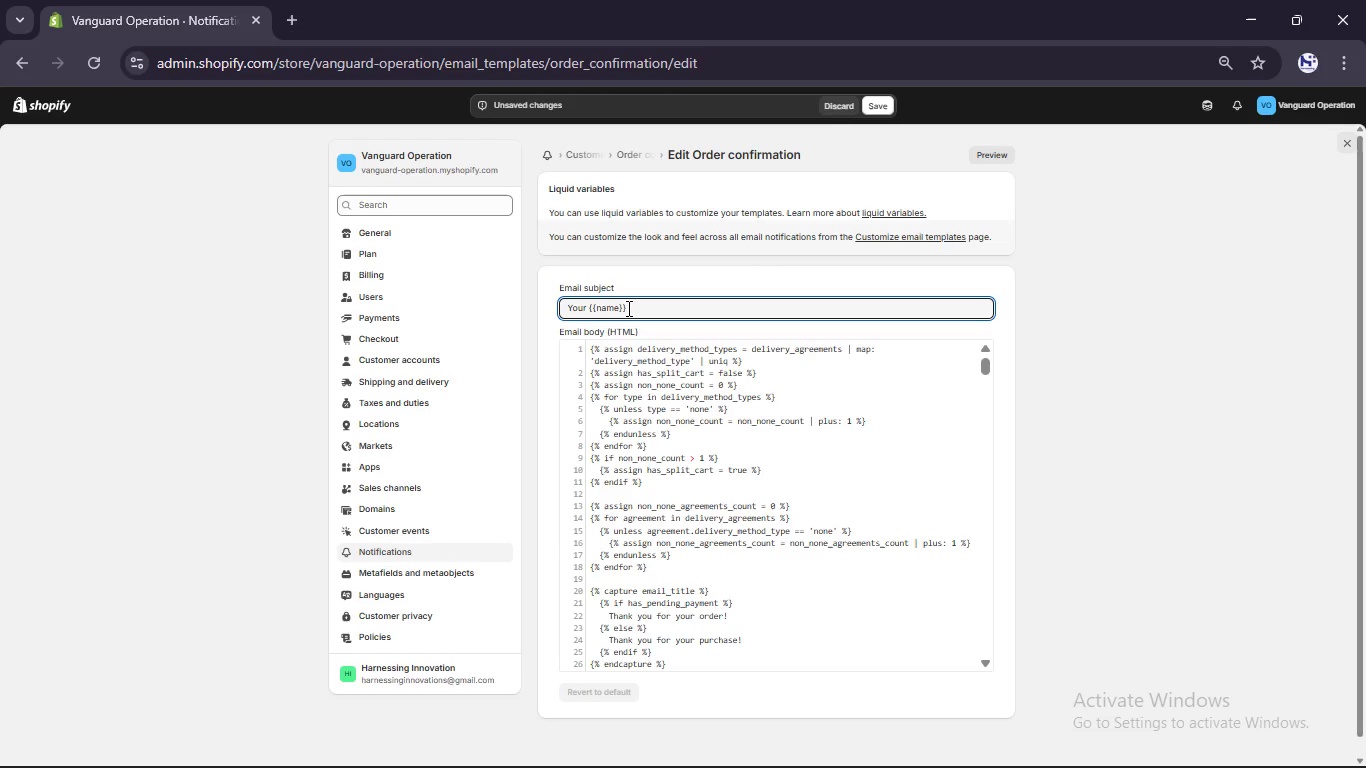 
type( Has Been Confirmed)
 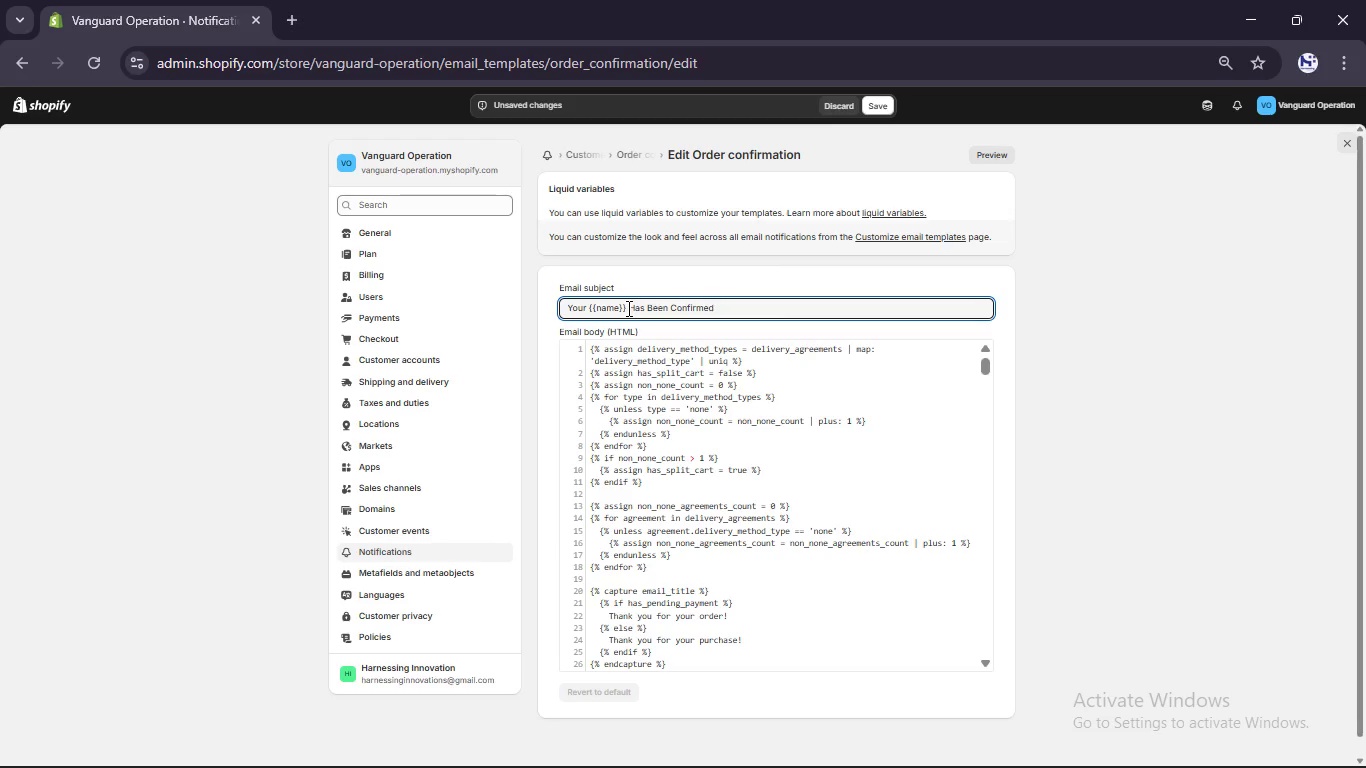 
left_click([634, 376])
 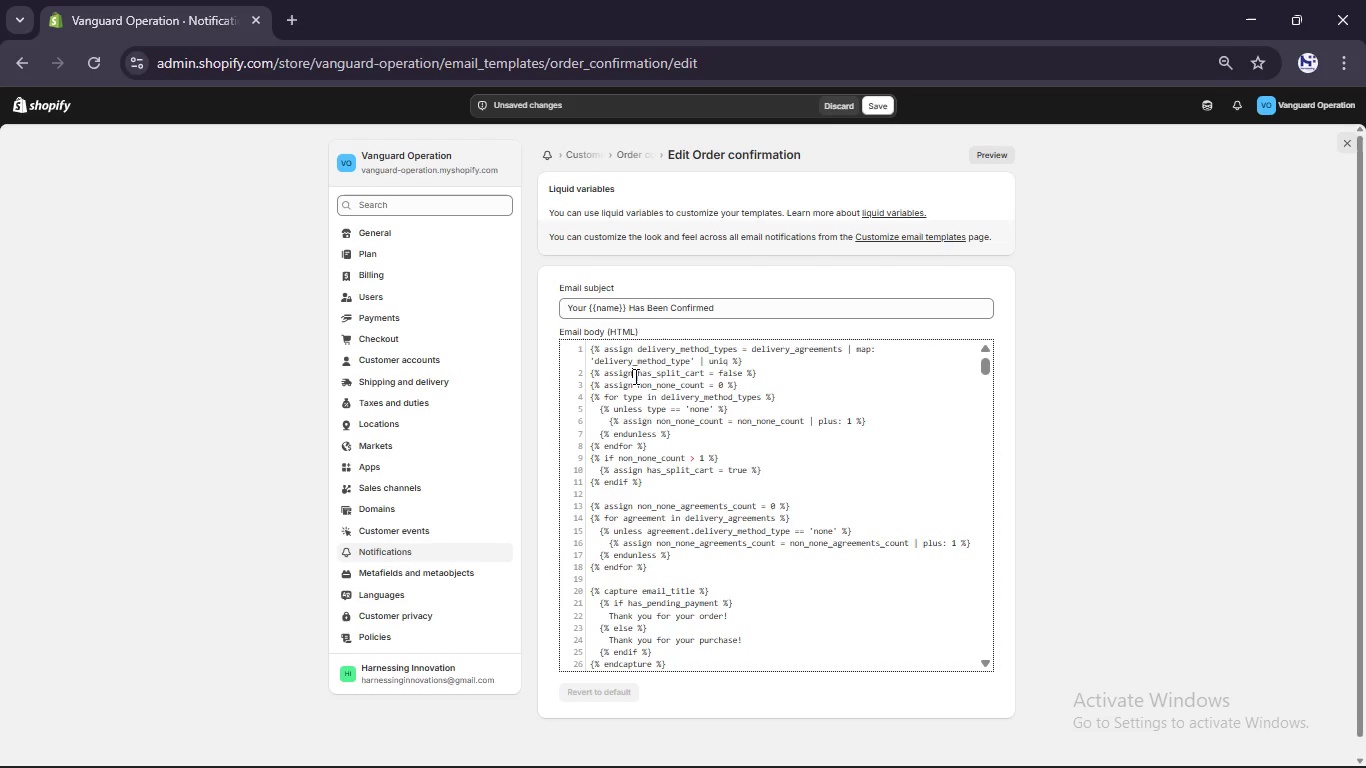 
scroll: coordinate [634, 376], scroll_direction: up, amount: 6.0
 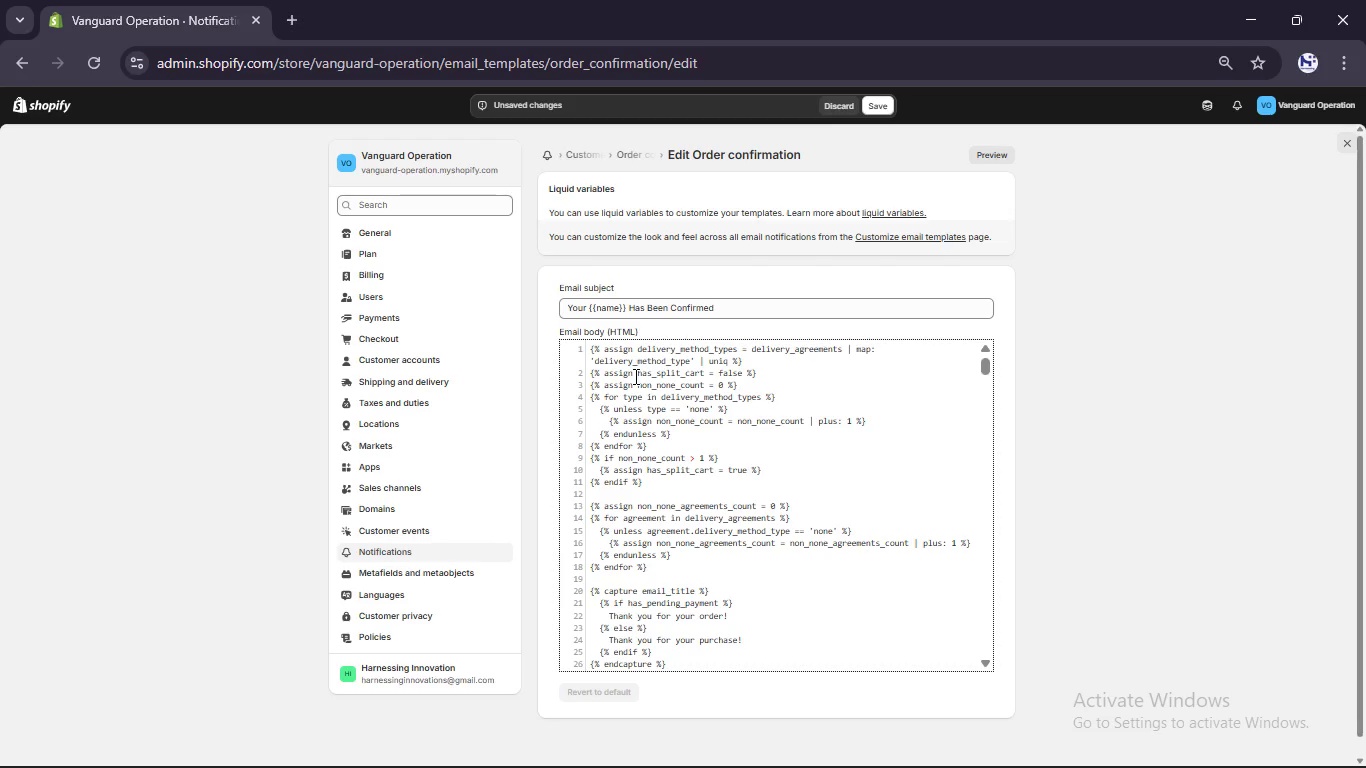 
scroll: coordinate [634, 376], scroll_direction: down, amount: 9.0
 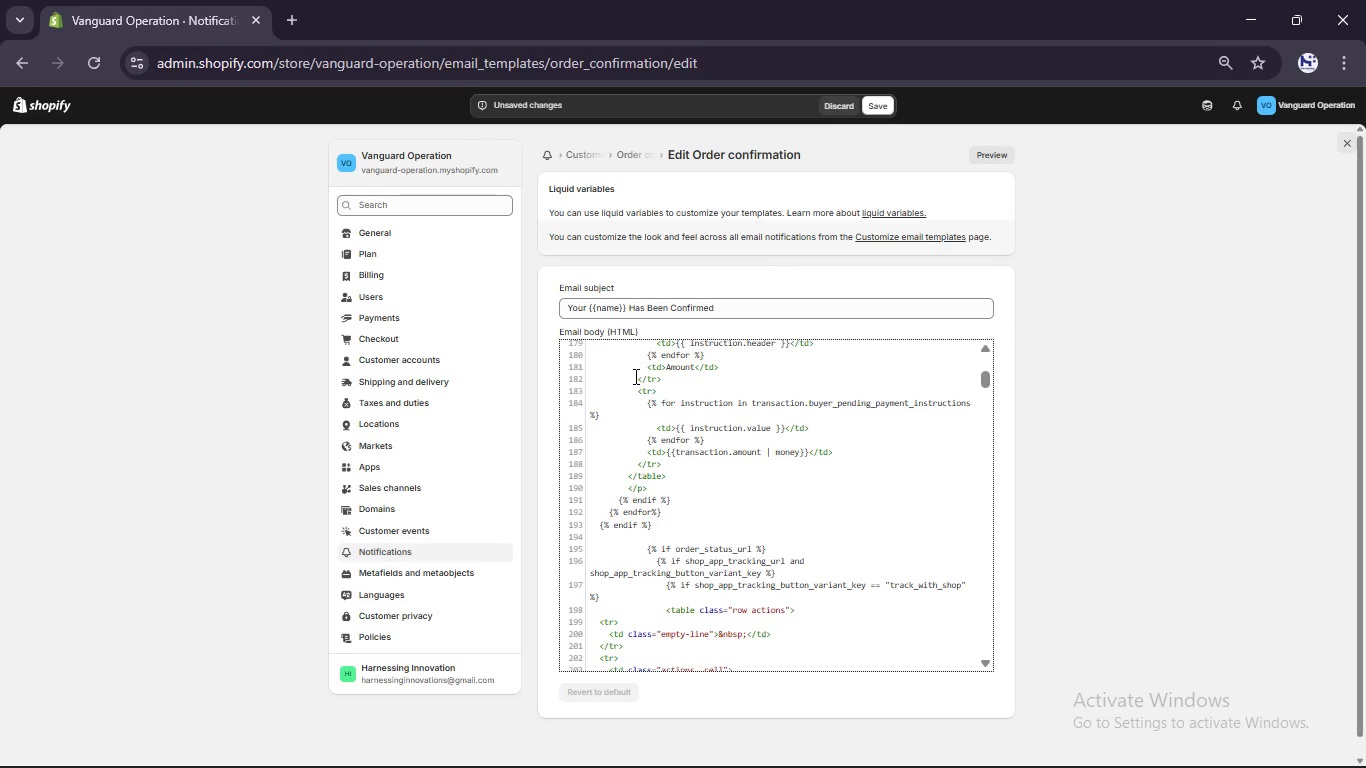 
scroll: coordinate [634, 376], scroll_direction: none, amount: 0.0
 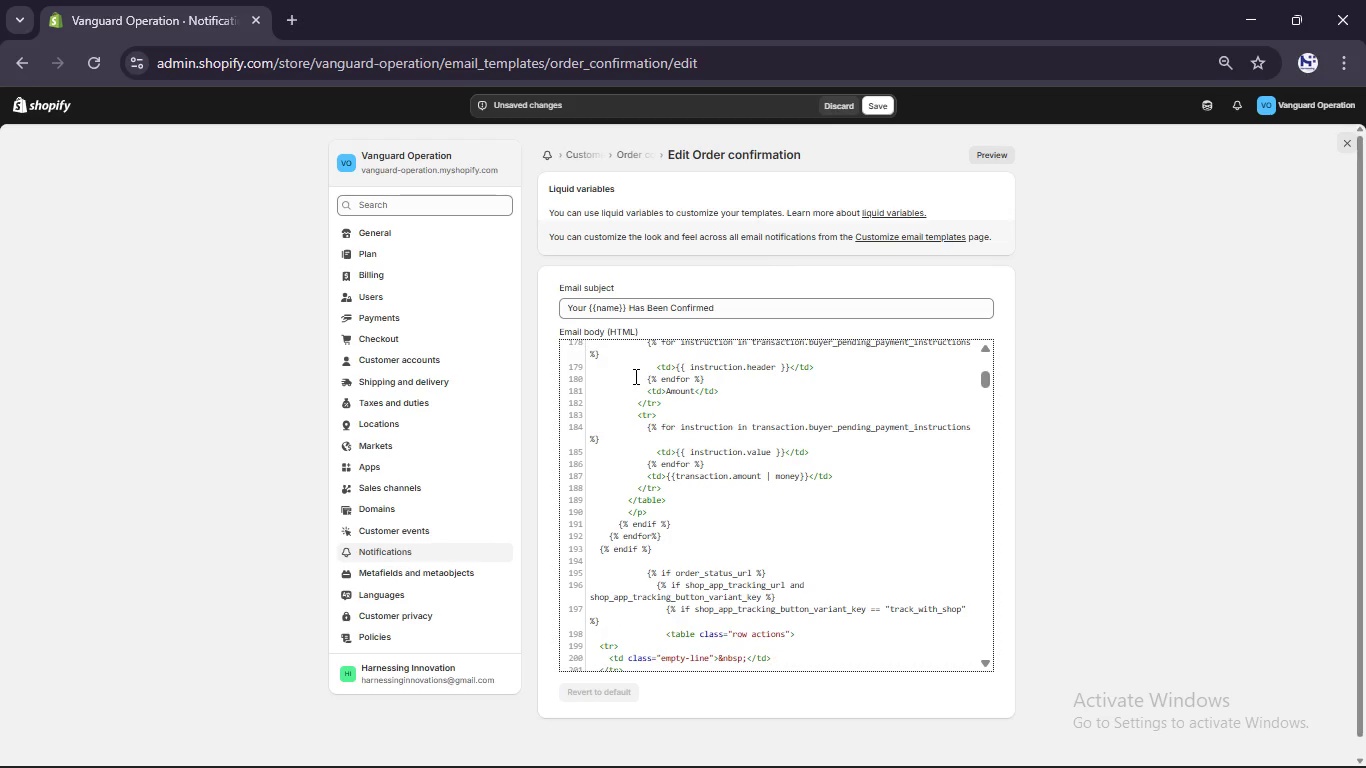 
wait(8.45)
 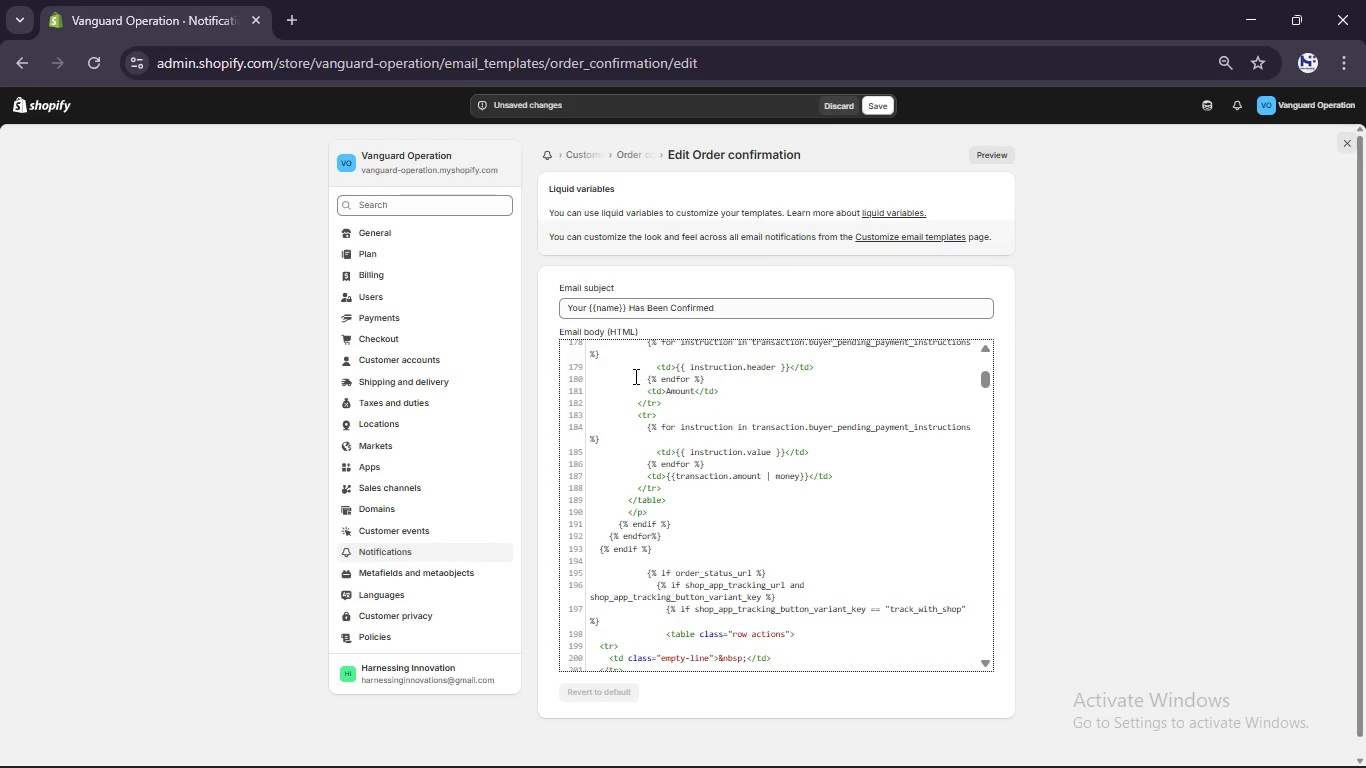 
scroll: coordinate [634, 376], scroll_direction: none, amount: 0.0
 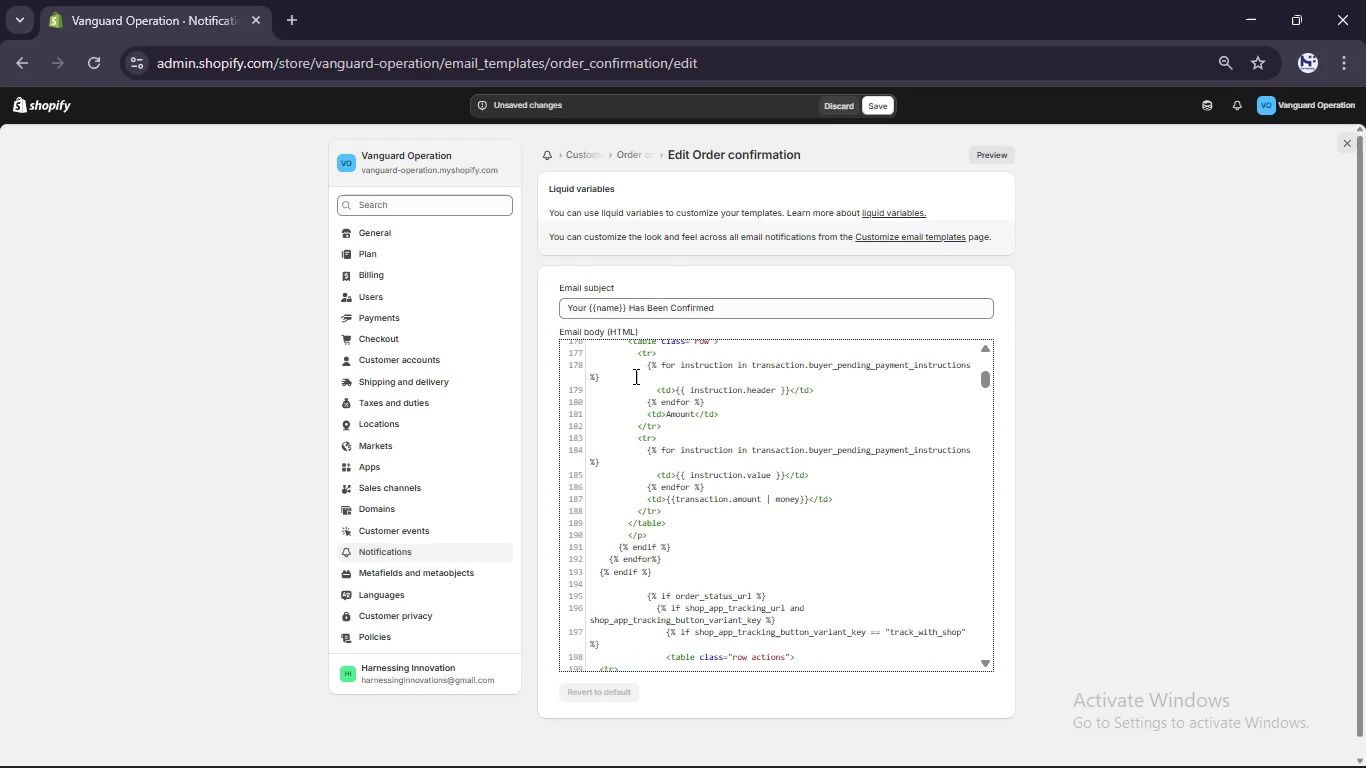 
scroll: coordinate [634, 376], scroll_direction: up, amount: 5.0
 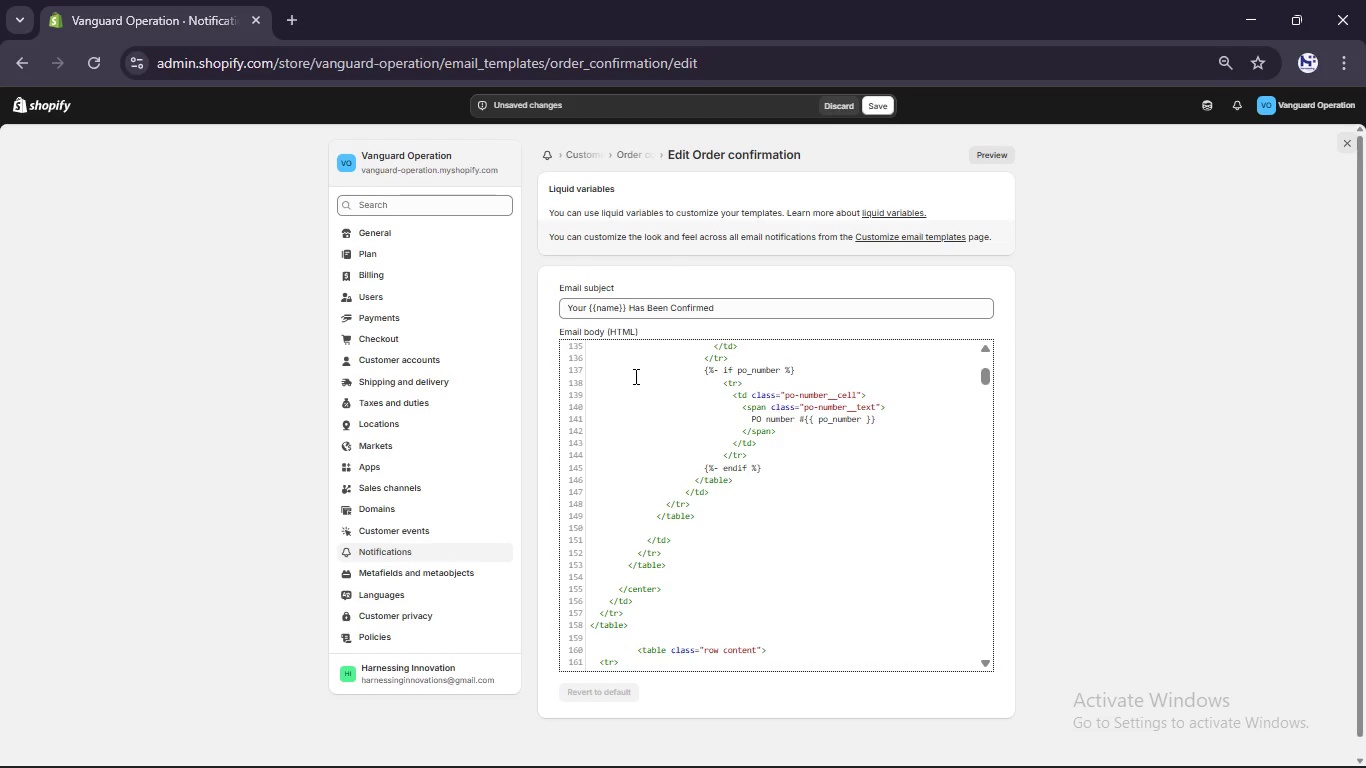 
wait(33.68)
 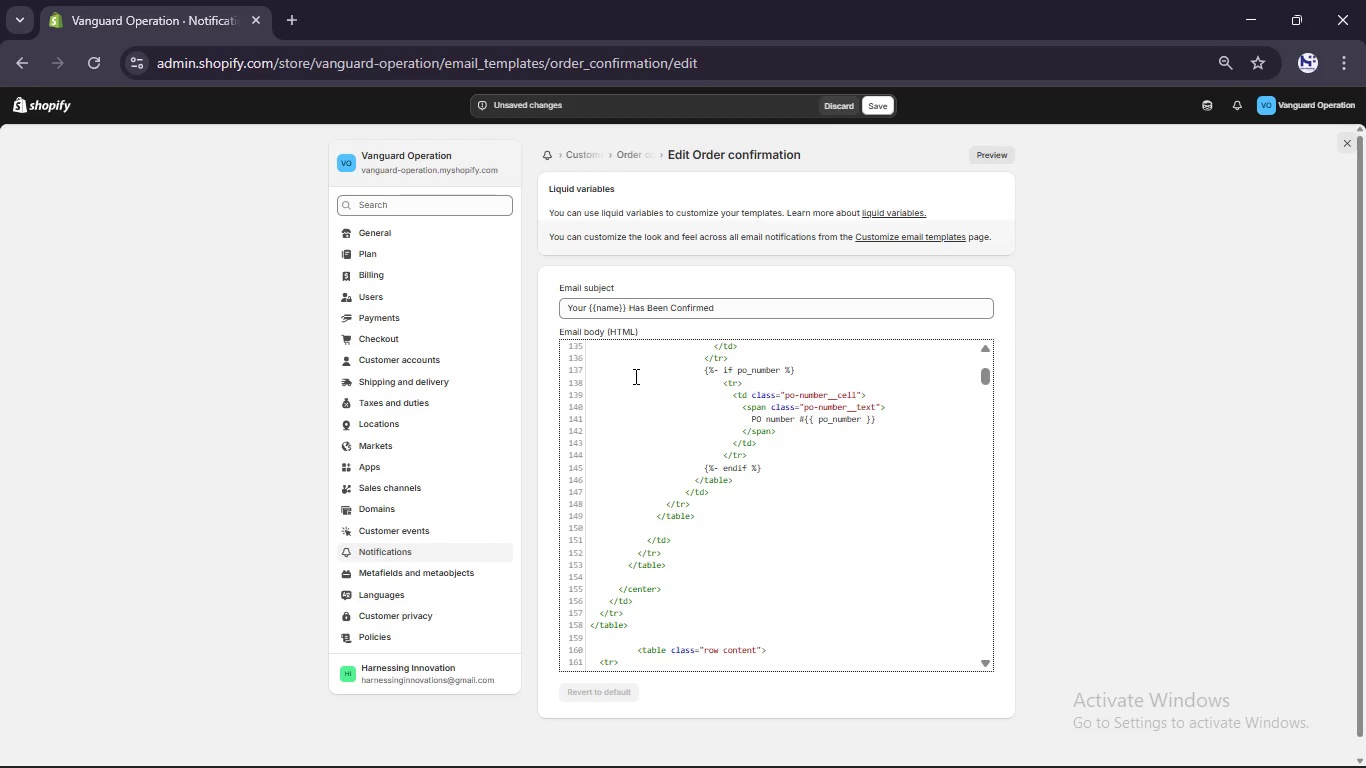 
scroll: coordinate [648, 431], scroll_direction: up, amount: 43.0
 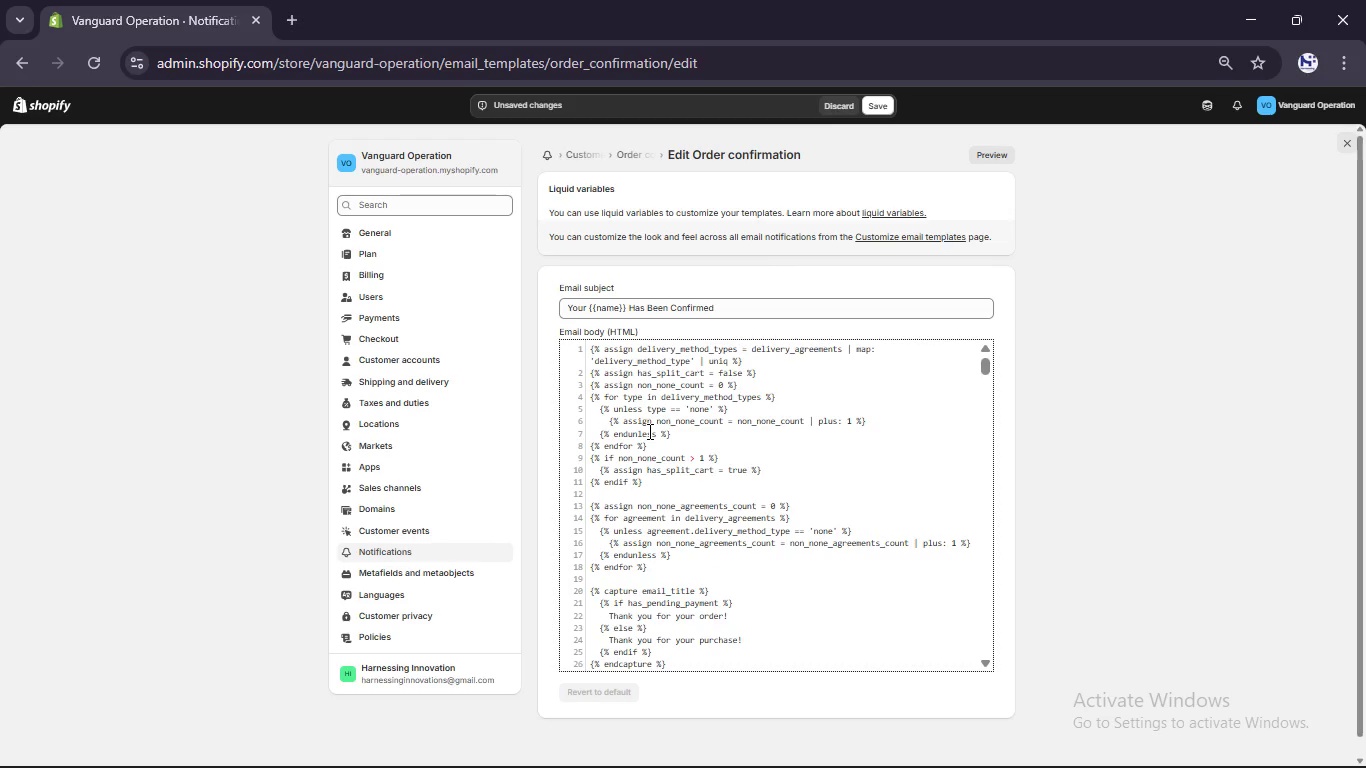 
key(Unknown)
 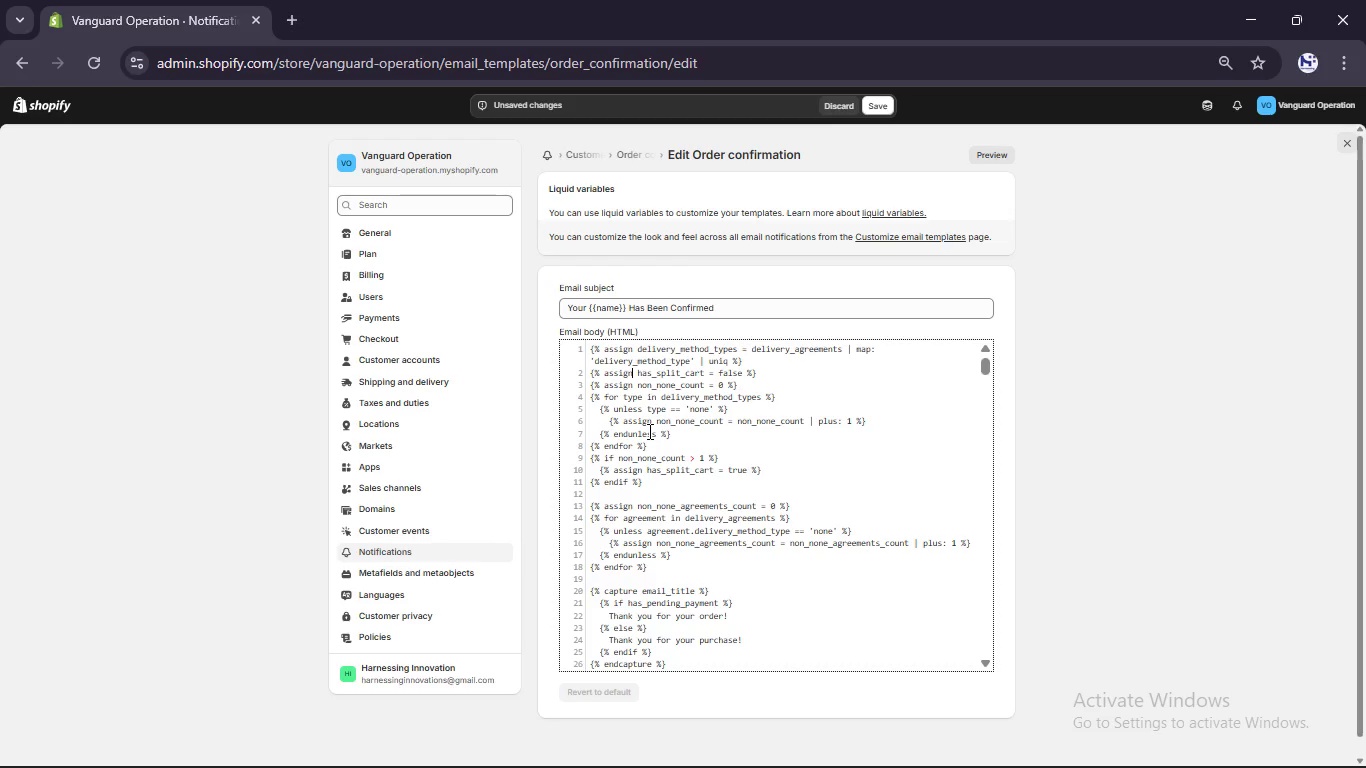 
hold_key(key=ControlLeft, duration=0.75)
 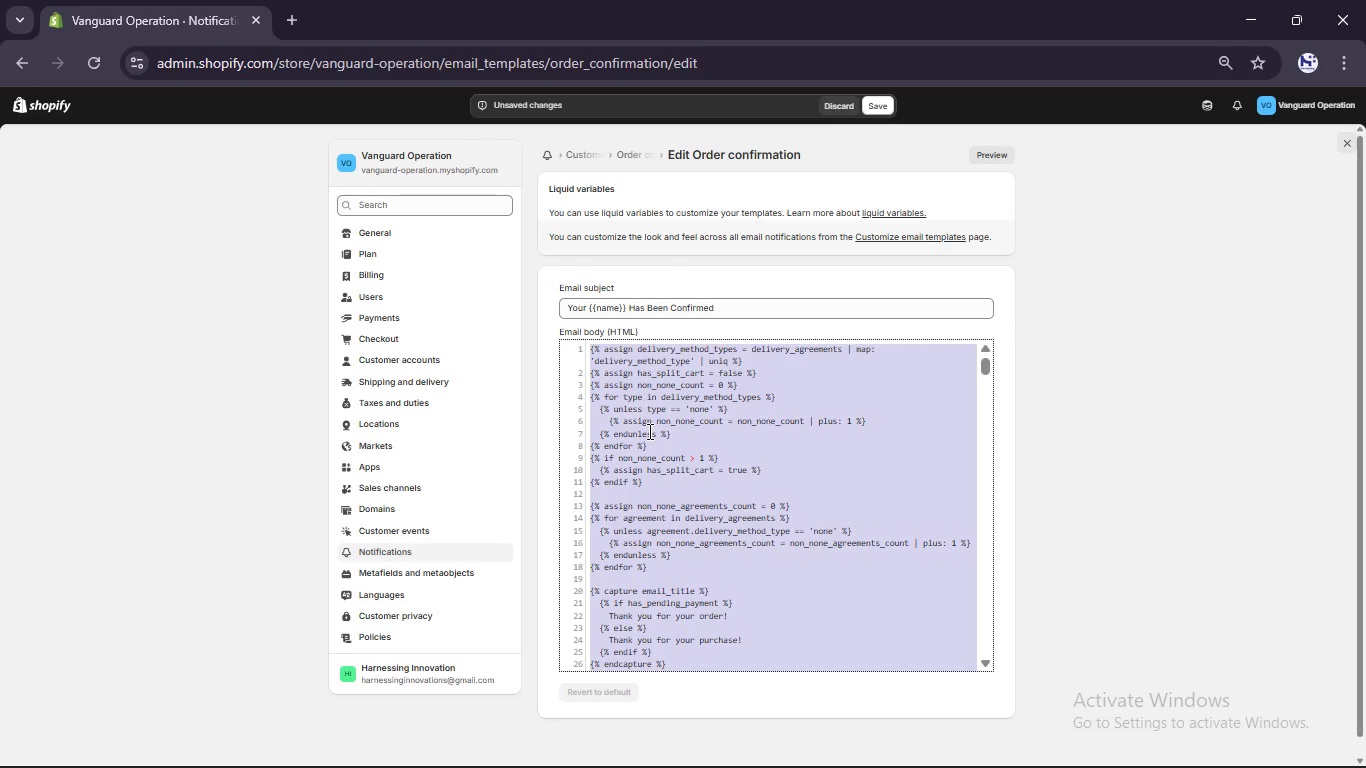 
hold_key(key=A, duration=0.33)
 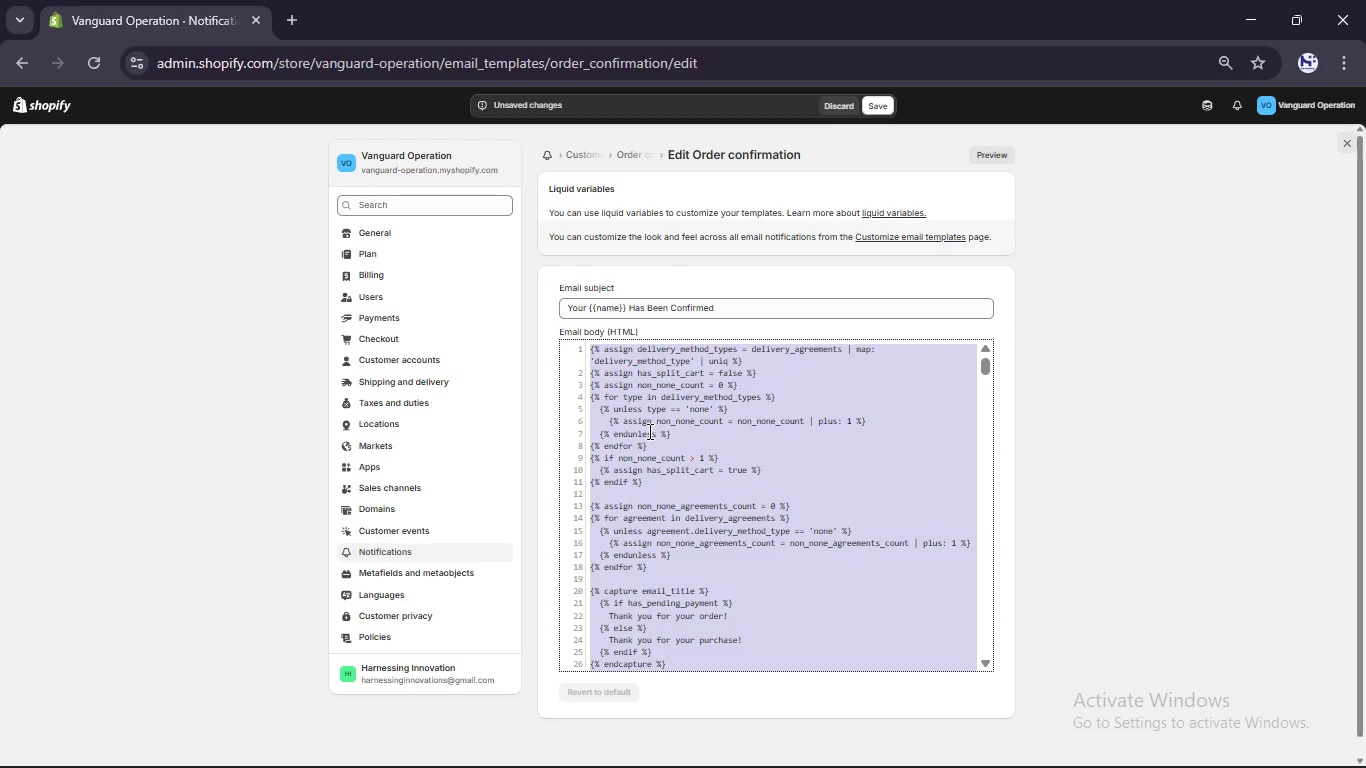 
key(Backspace)
 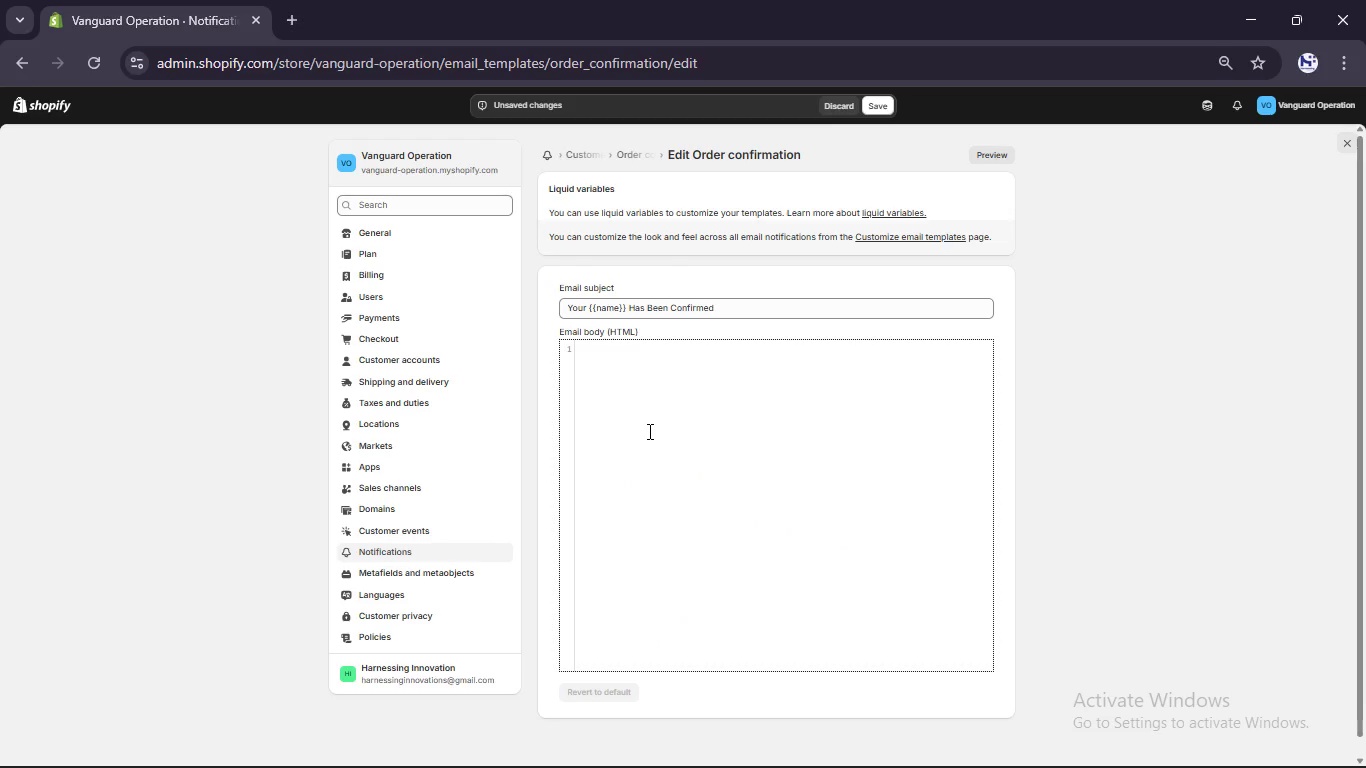 
type(<p>Thank you for your order.</>)
 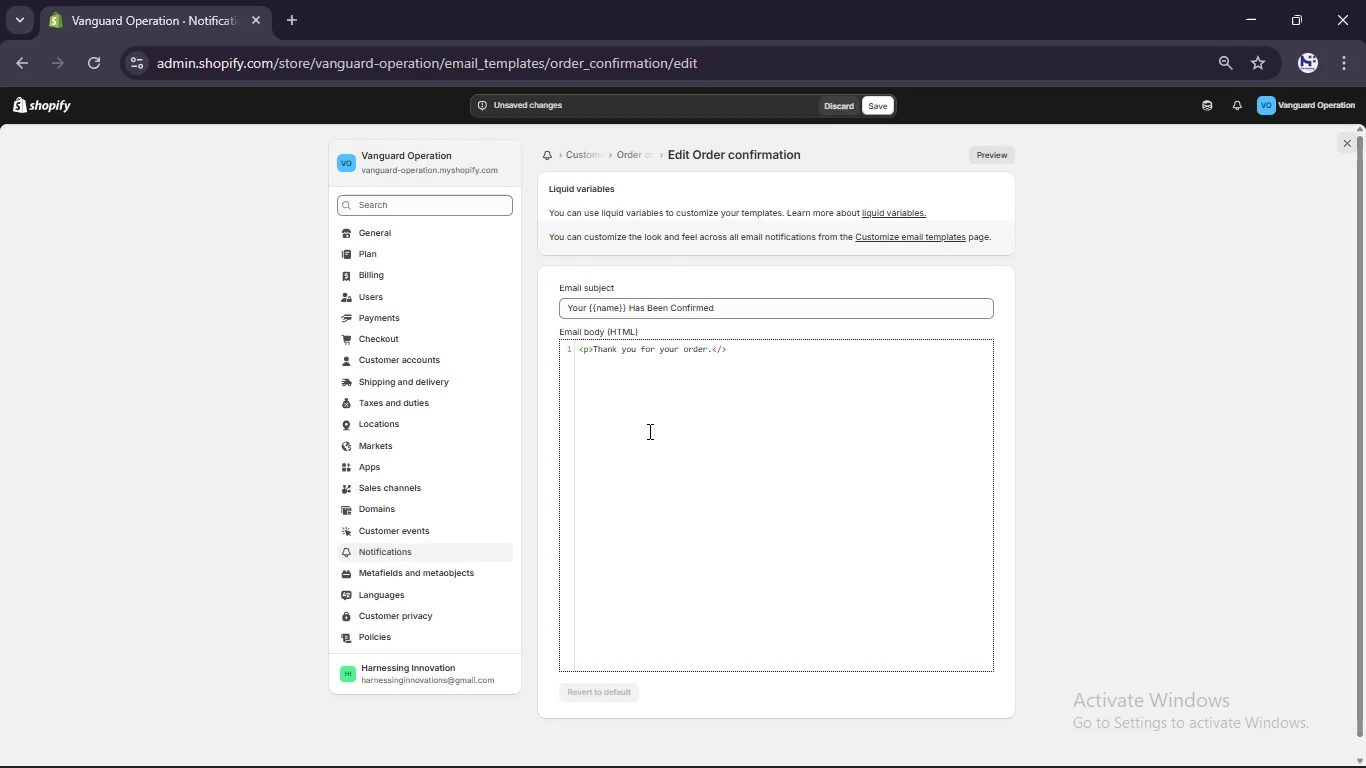 
key(ArrowLeft)
 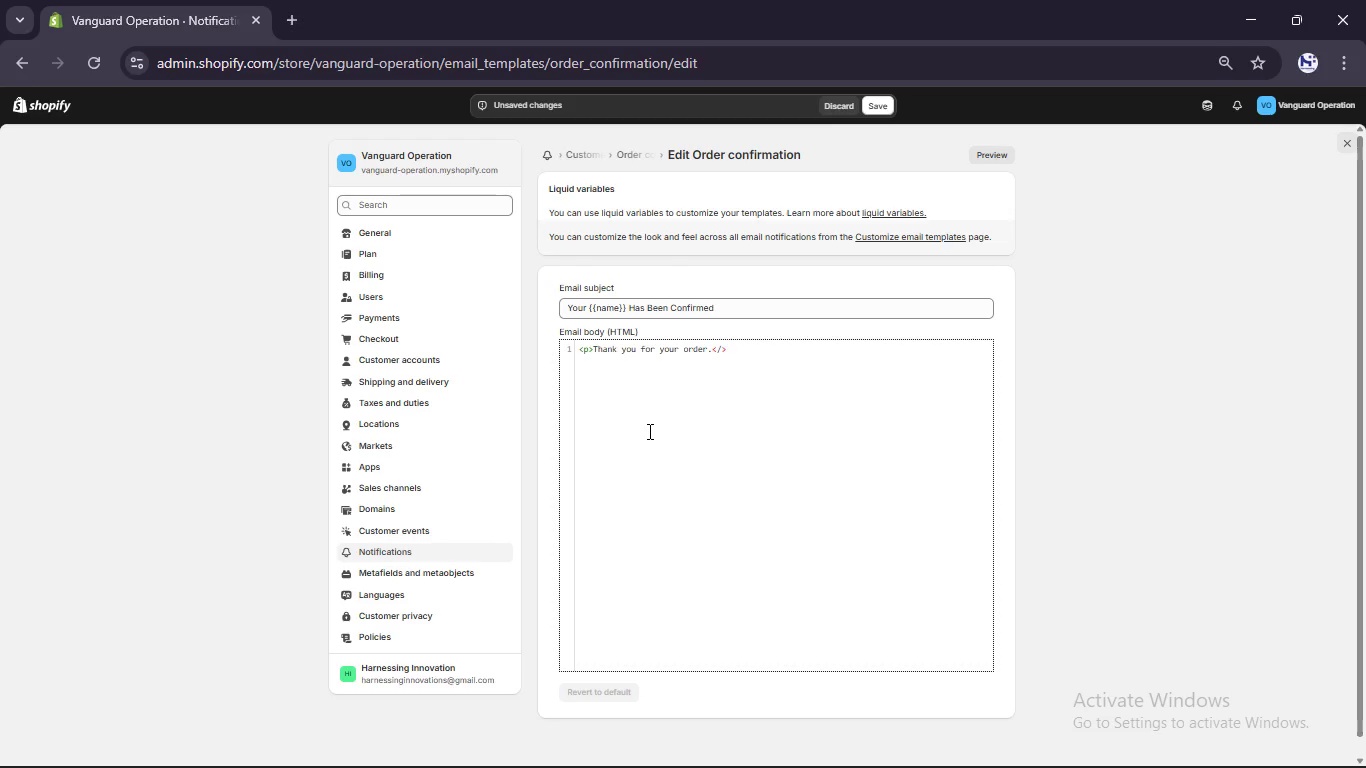 
key(P)
 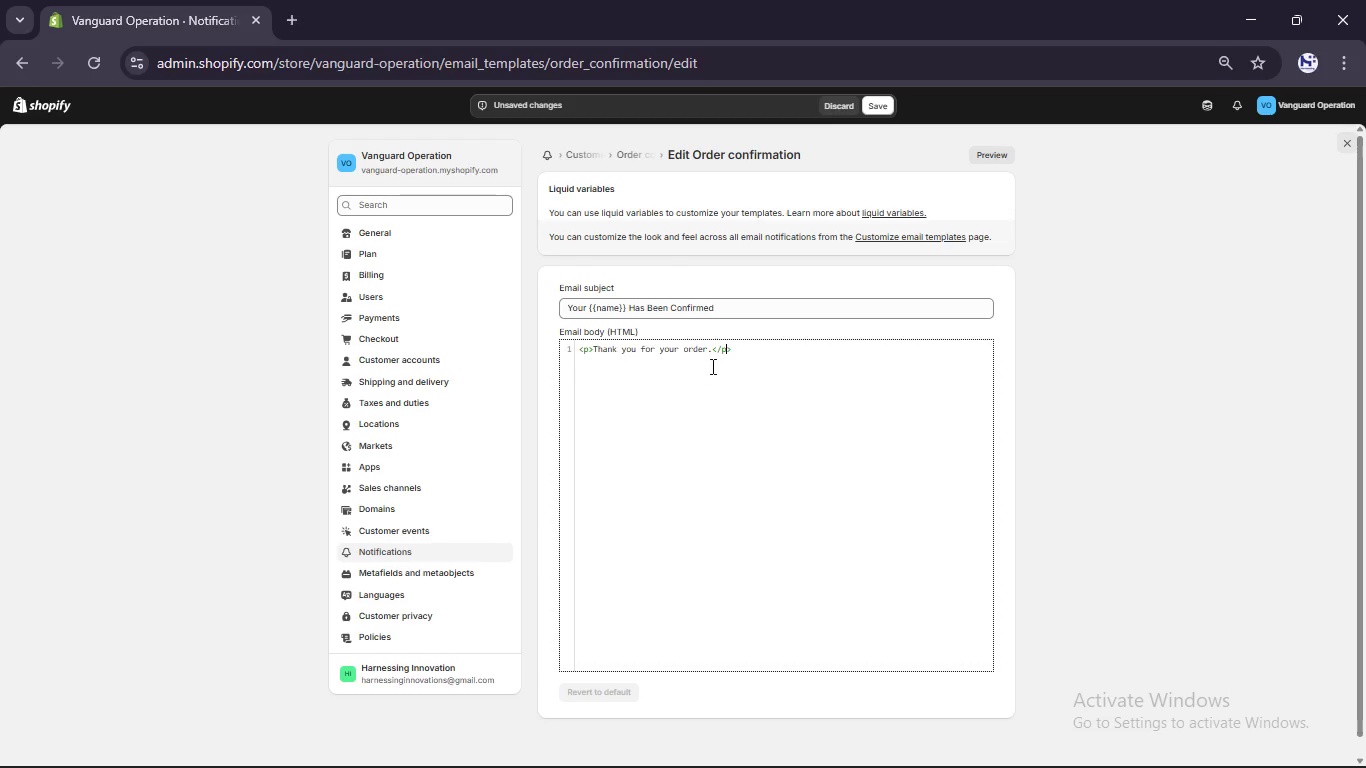 
left_click([750, 345])
 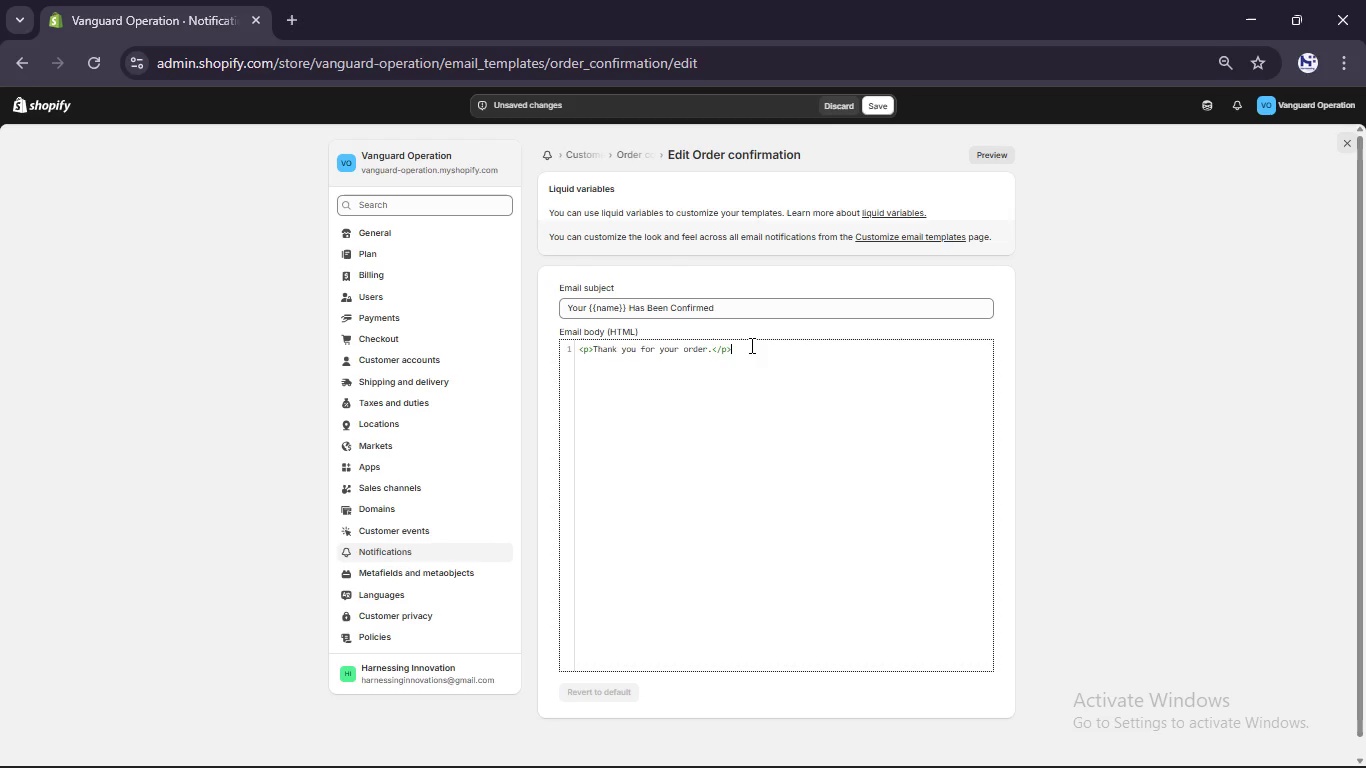 
key(Enter)
 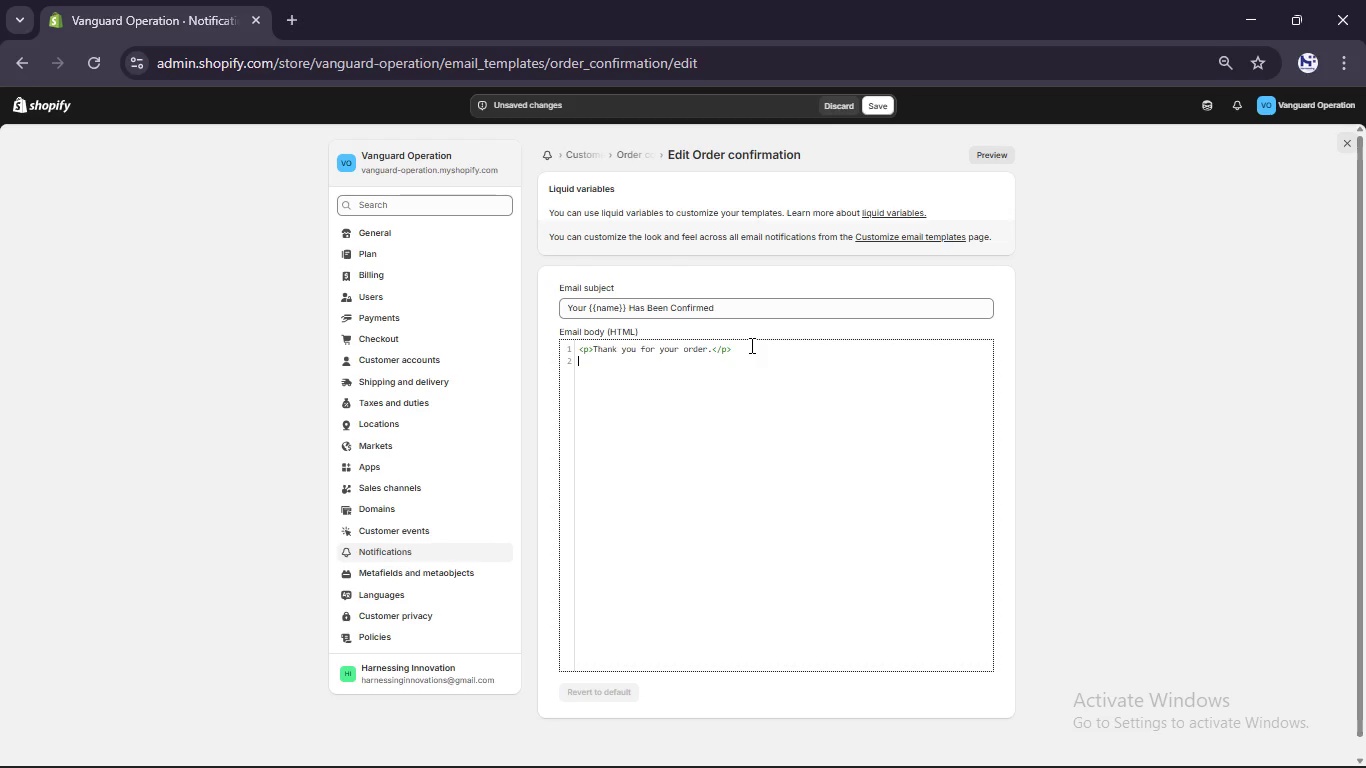 
type(<'>)
key(Backspace)
key(Backspace)
type(p> )
key(Backspace)
type(Your <strong> Ec)
key(Backspace)
type(xc)
key(Backspace)
type(ecutie War R)
 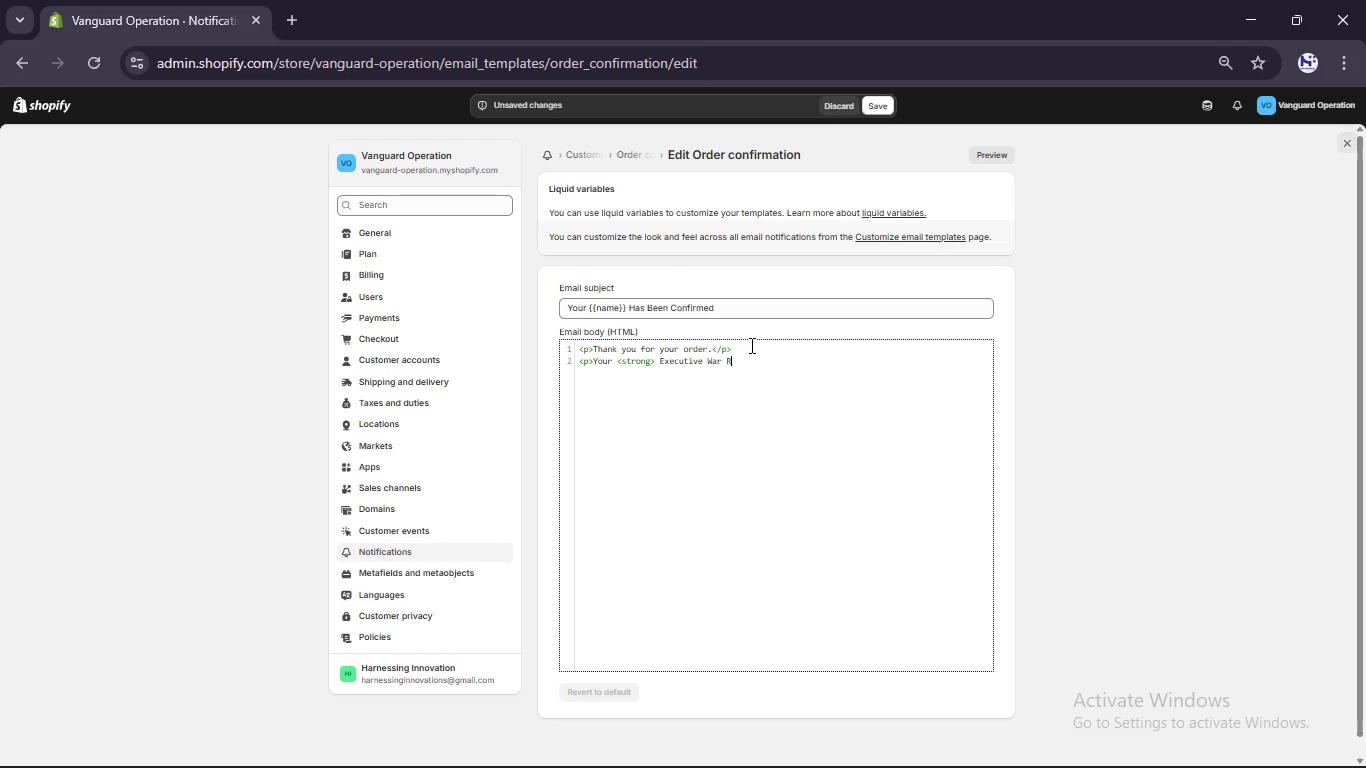 
 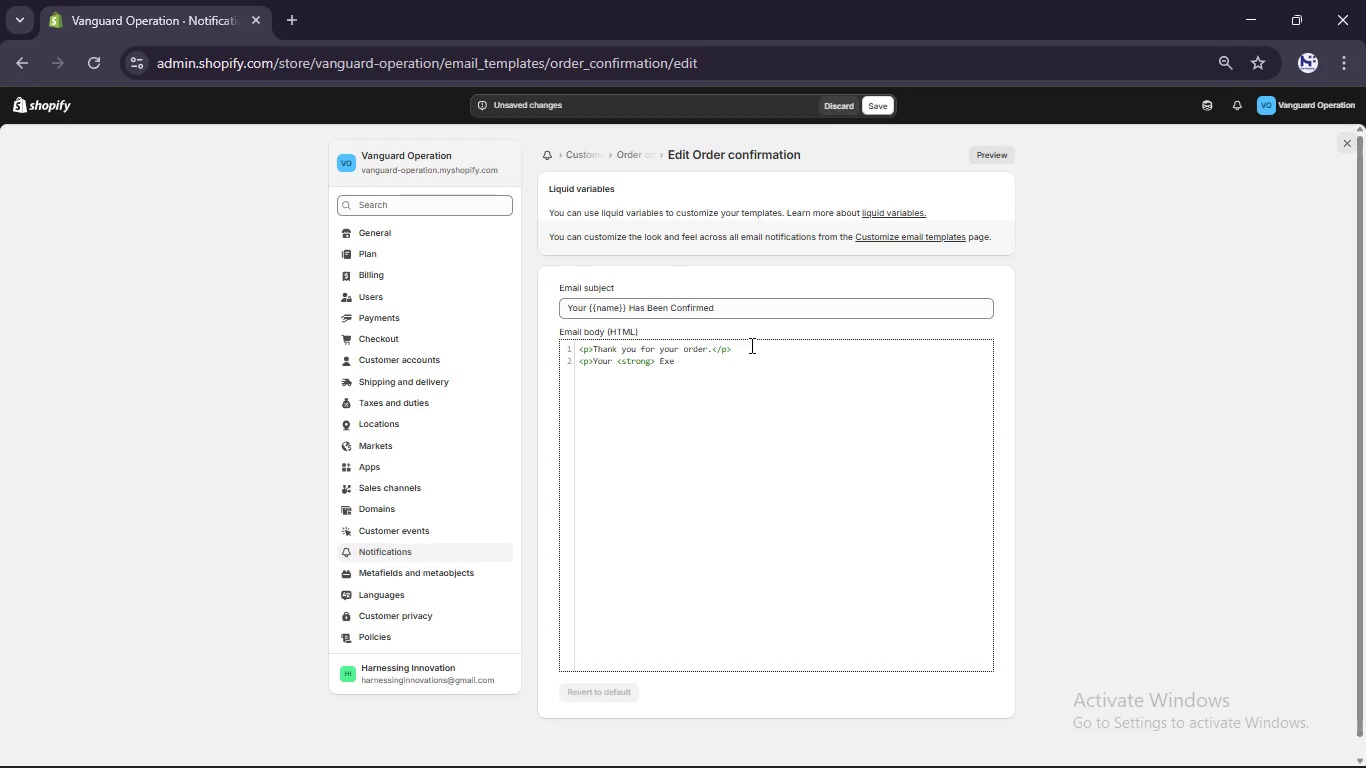 
hold_key(key=V, duration=0.33)
 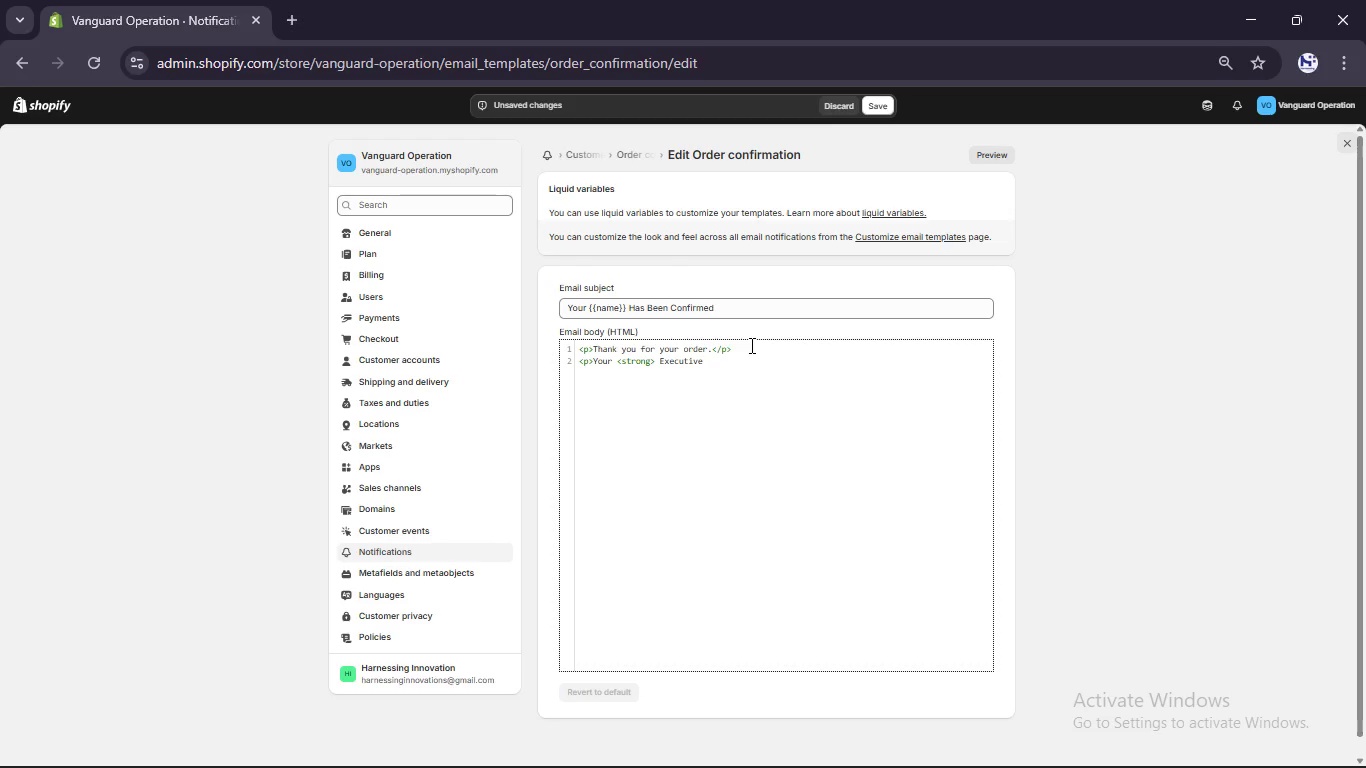 
wait(9.09)
 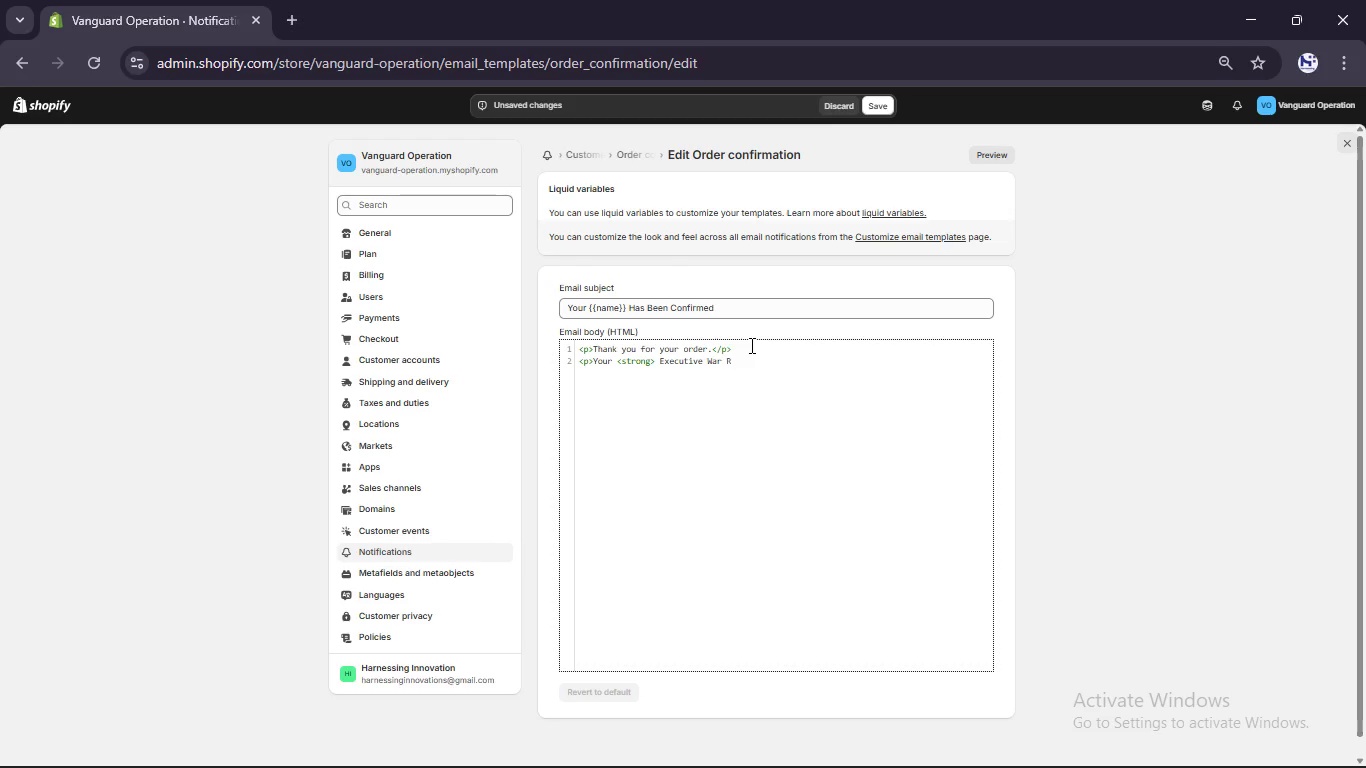 
type(oom Kt</strong> has been suu)
key(Backspace)
type(ccessfullyscheduledn)
key(Backspace)
type( for)
 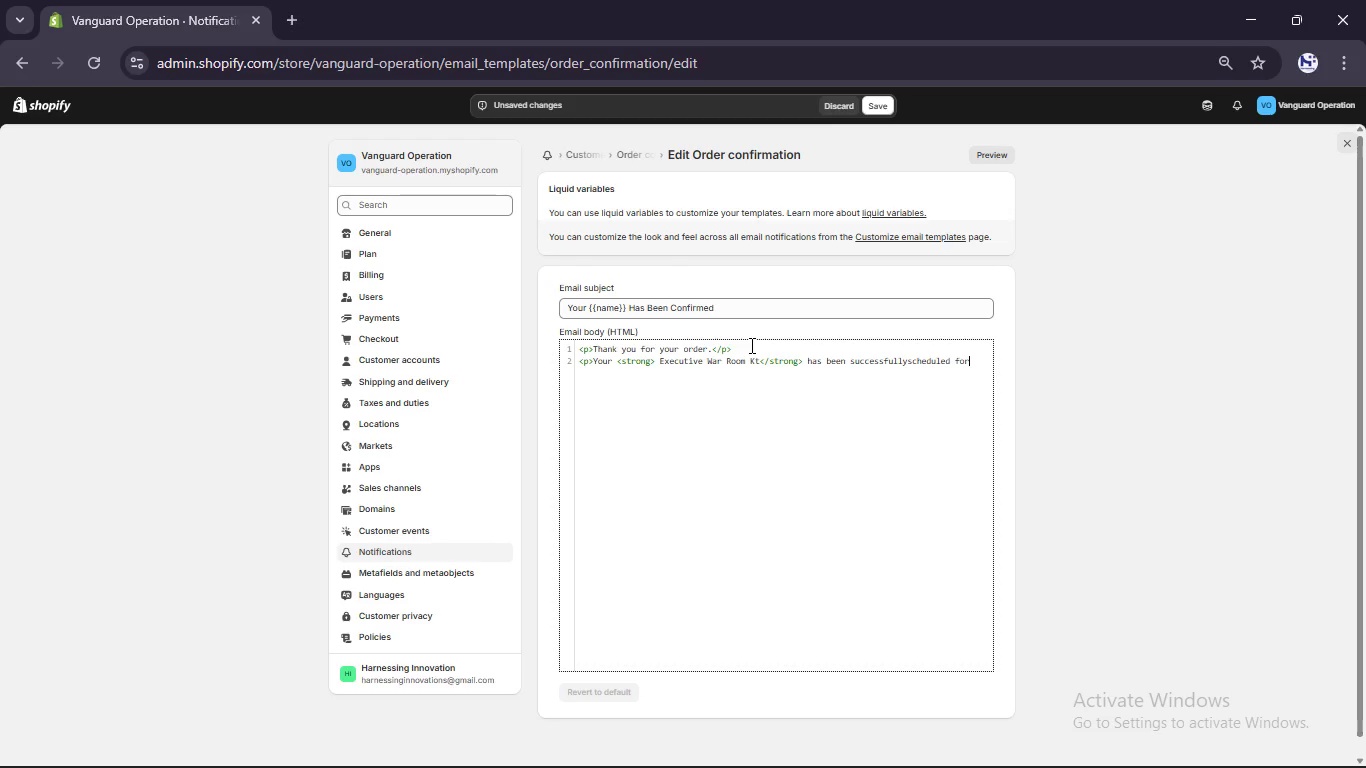 
 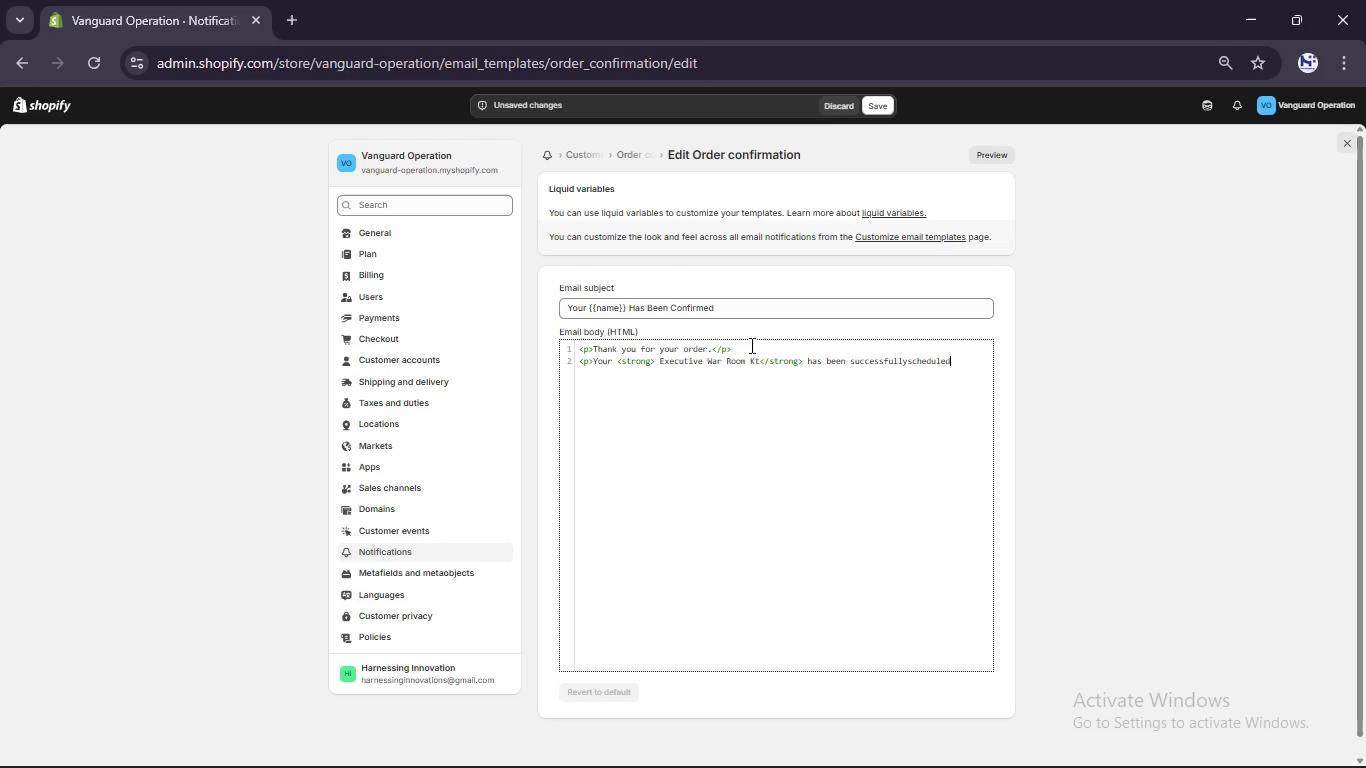 
key(Control+ControlRight)
 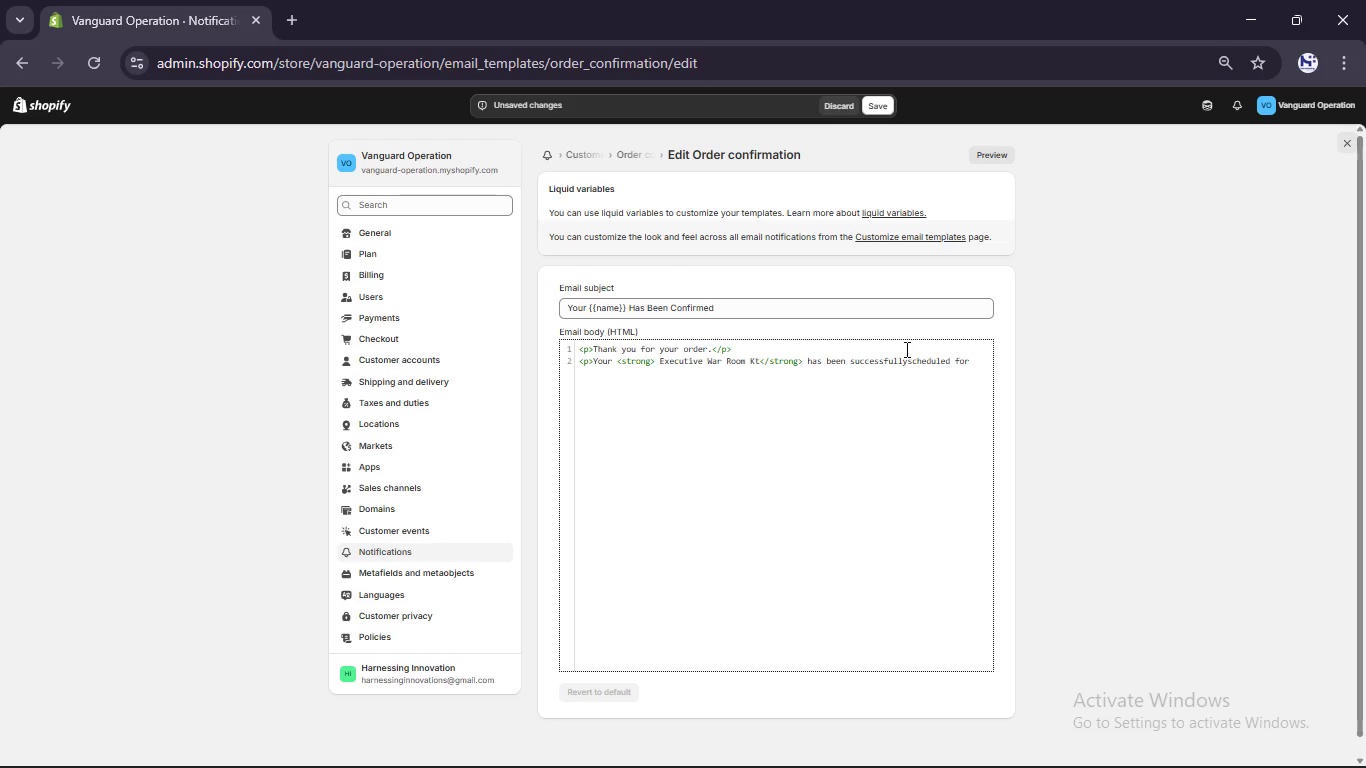 
left_click([908, 362])
 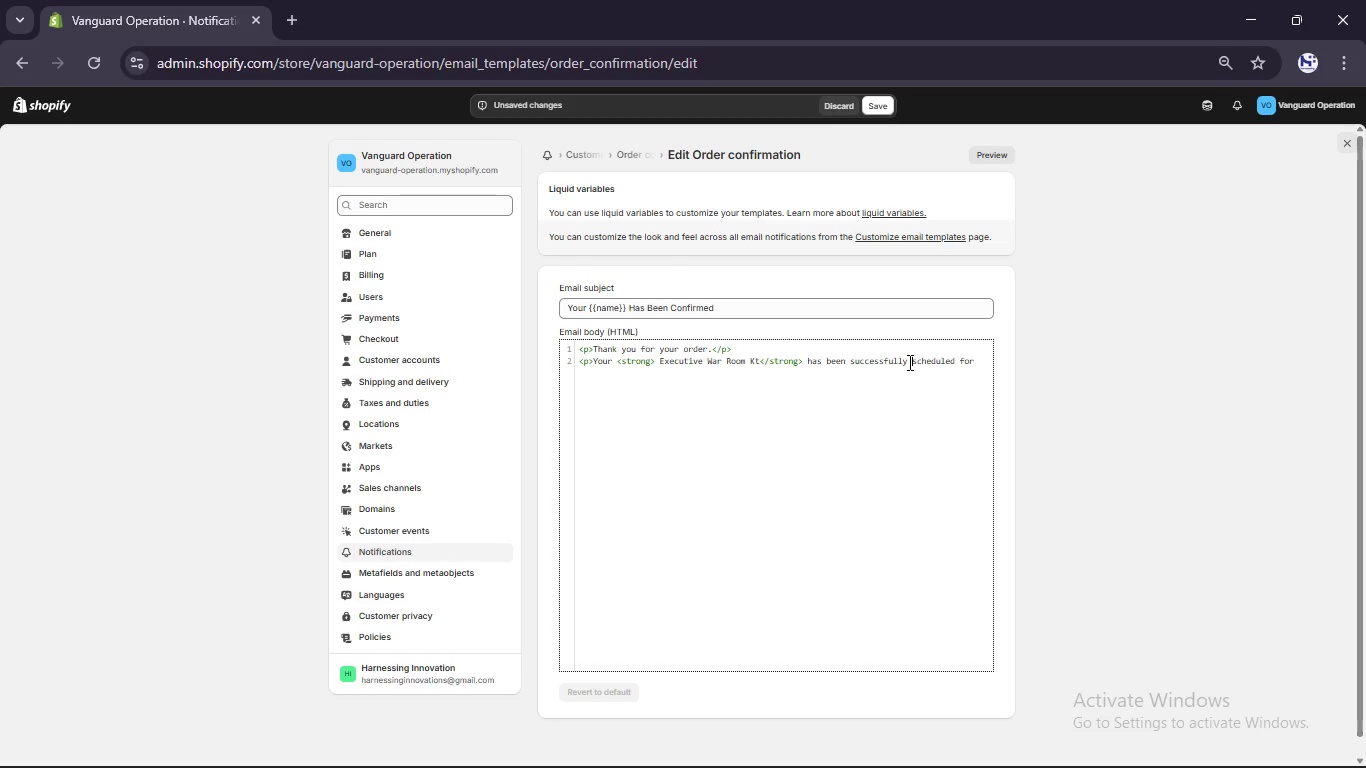 
key(Space)
 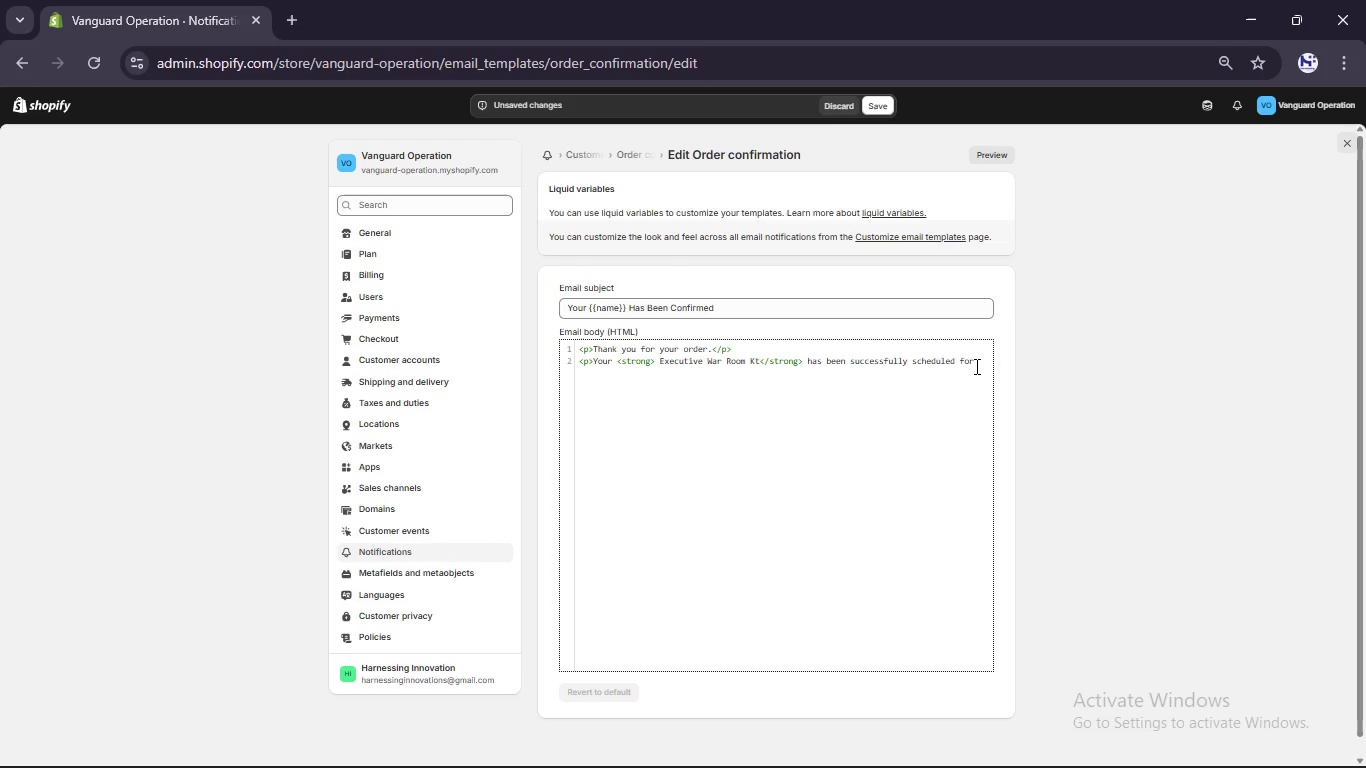 
left_click([972, 362])
 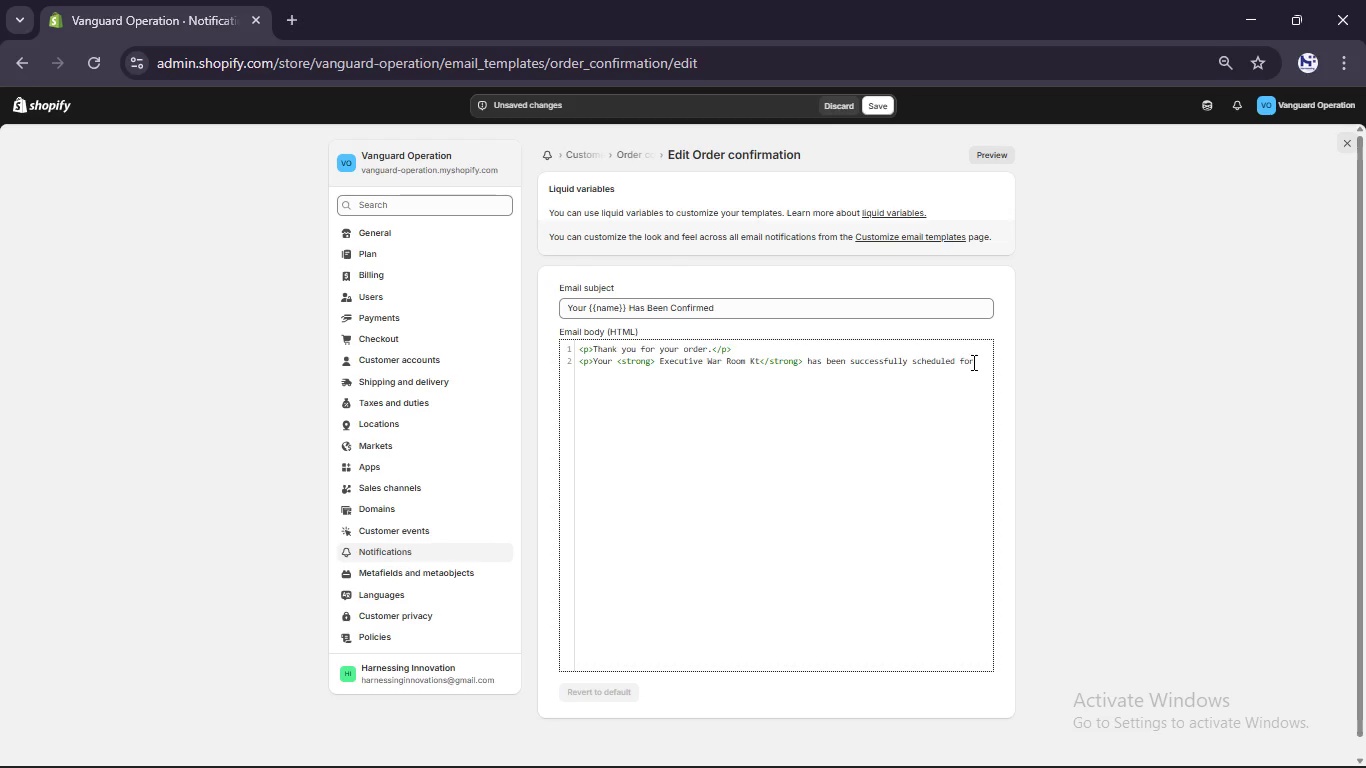 
type( preparation by our operations team. Each kit is assembled withh precision bt)
key(Backspace)
type(y our operations team)
 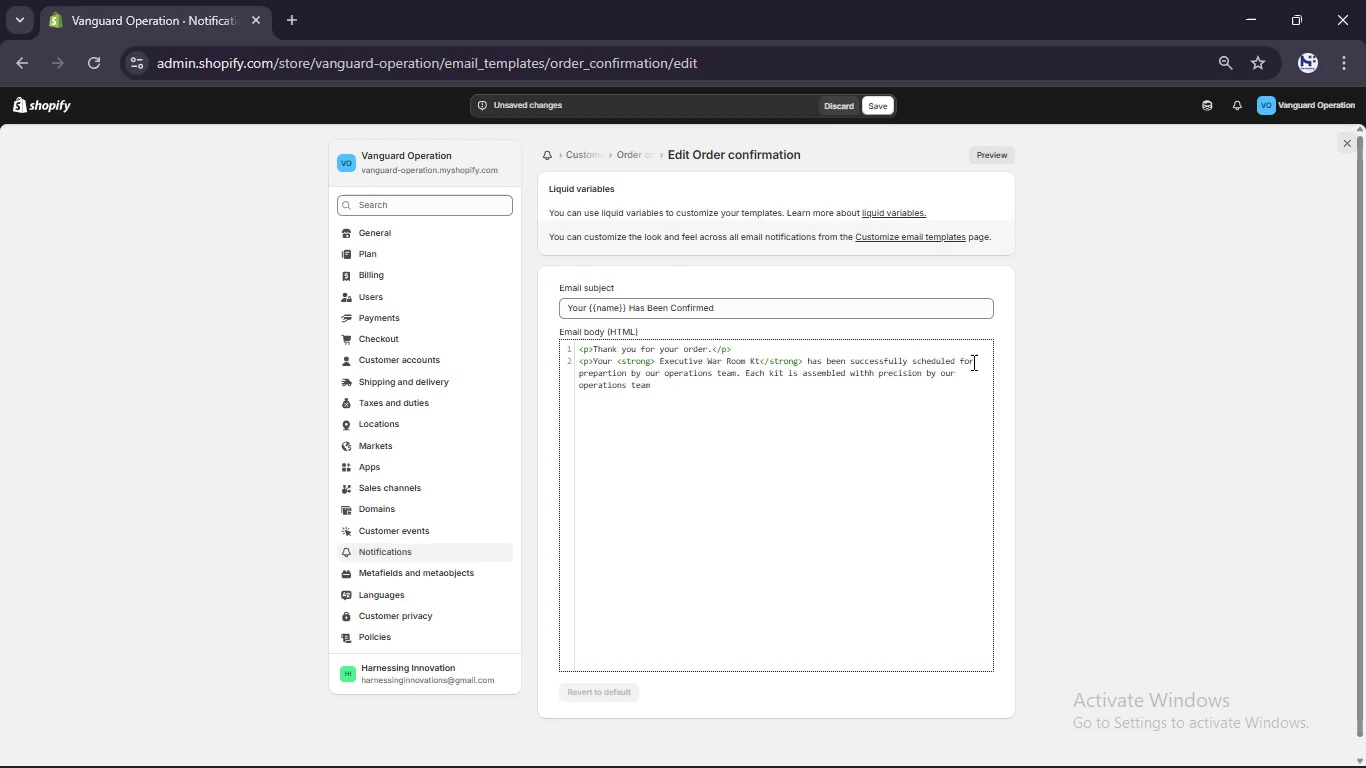 
hold_key(key=Backspace, duration=1.08)
 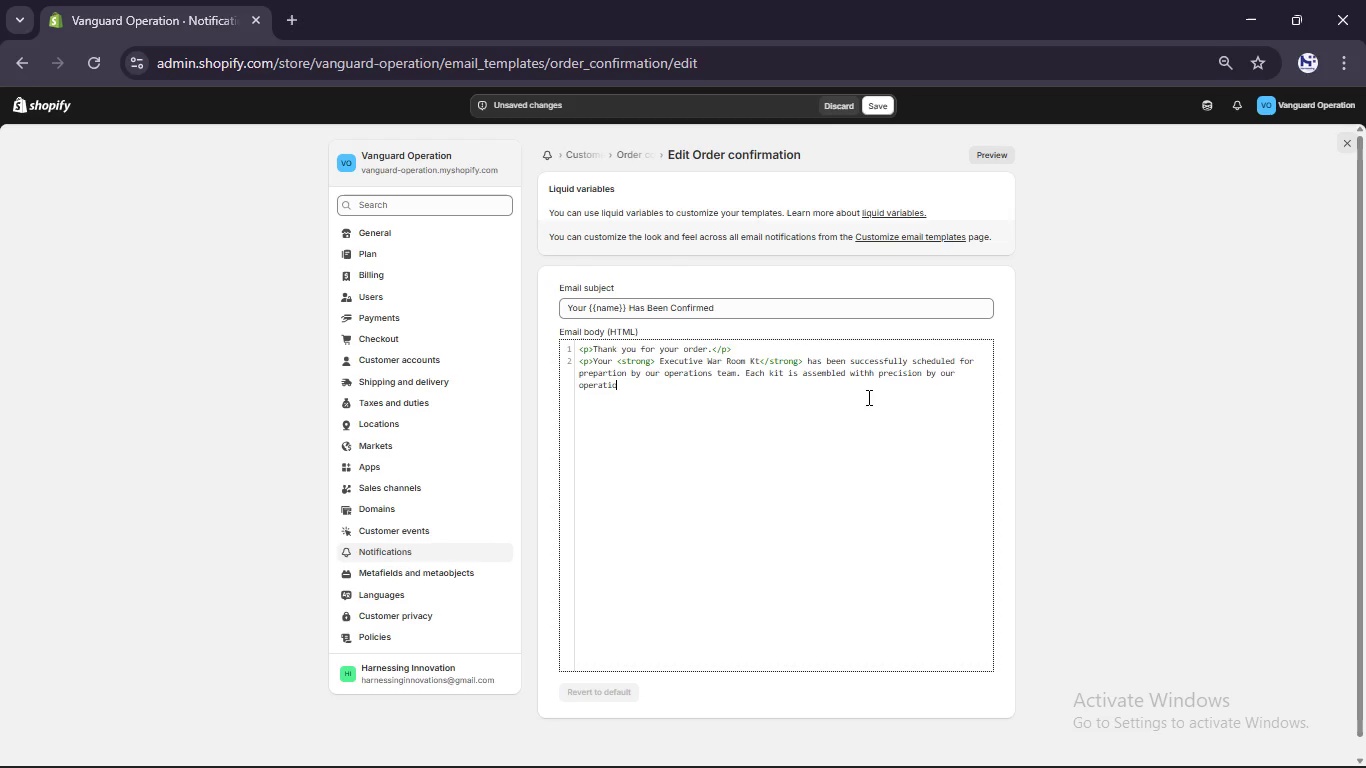 
key(Backspace)
key(Backspace)
key(Backspace)
key(Backspace)
key(Backspace)
type(ion to support high )
key(Backspace)
type(-level stategi)
key(Backspace)
key(Backspace)
key(Backspace)
key(Backspace)
key(Backspace)
type(rate)
 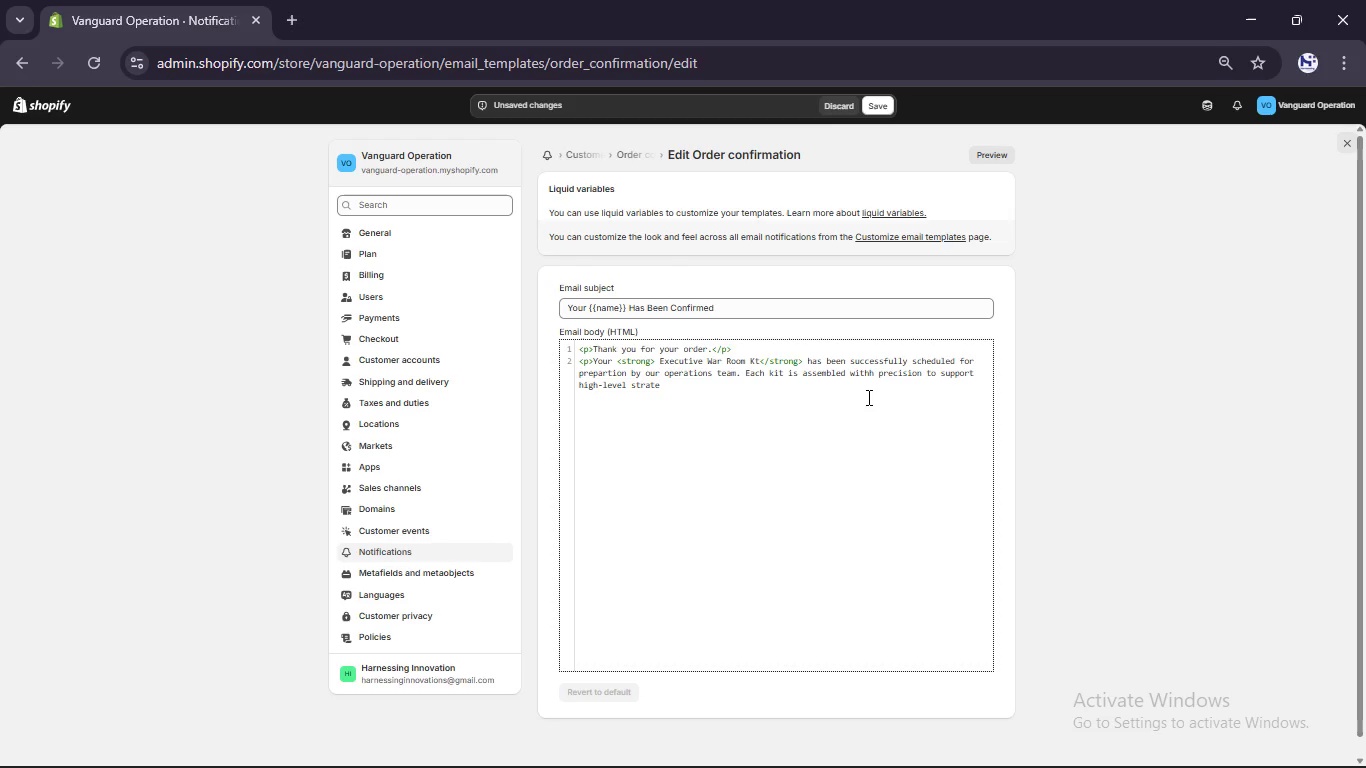 
wait(5.92)
 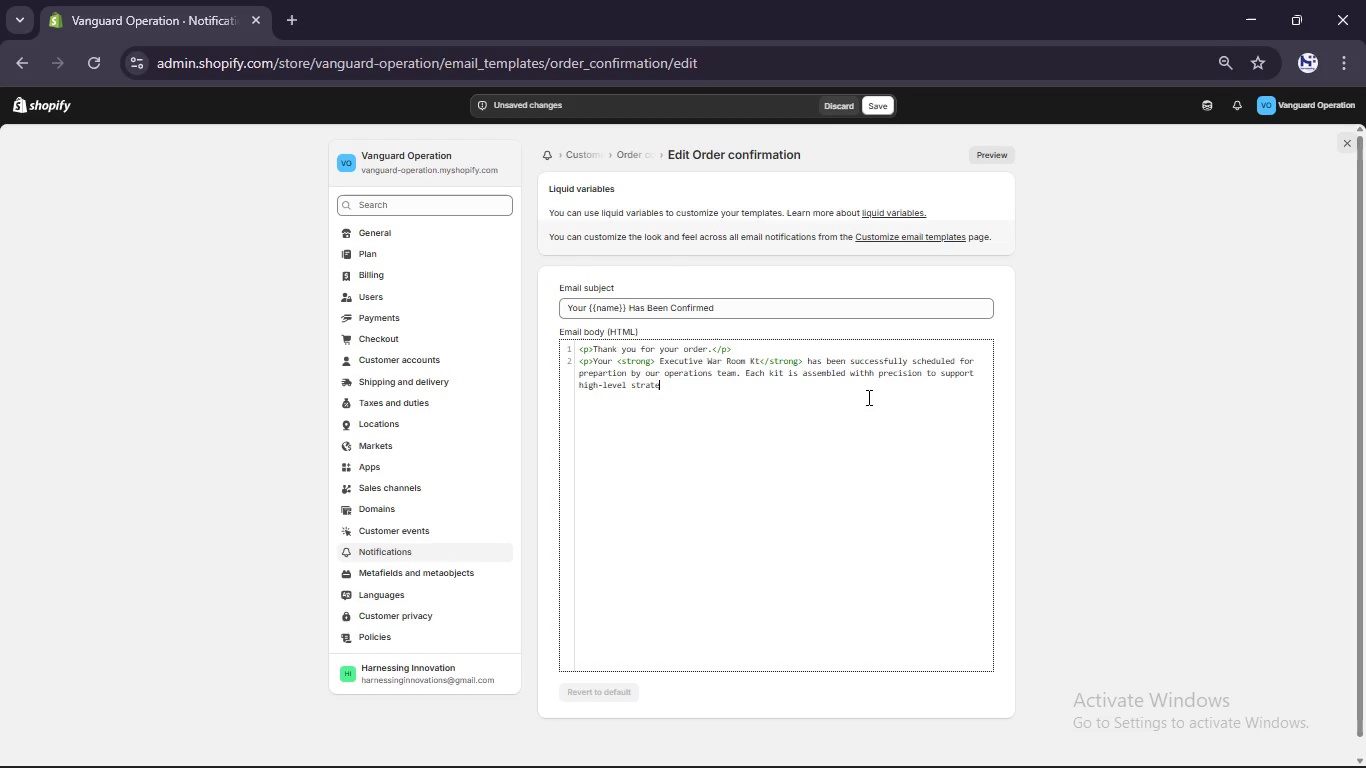 
type(gic sessions and executie use.</p>)
 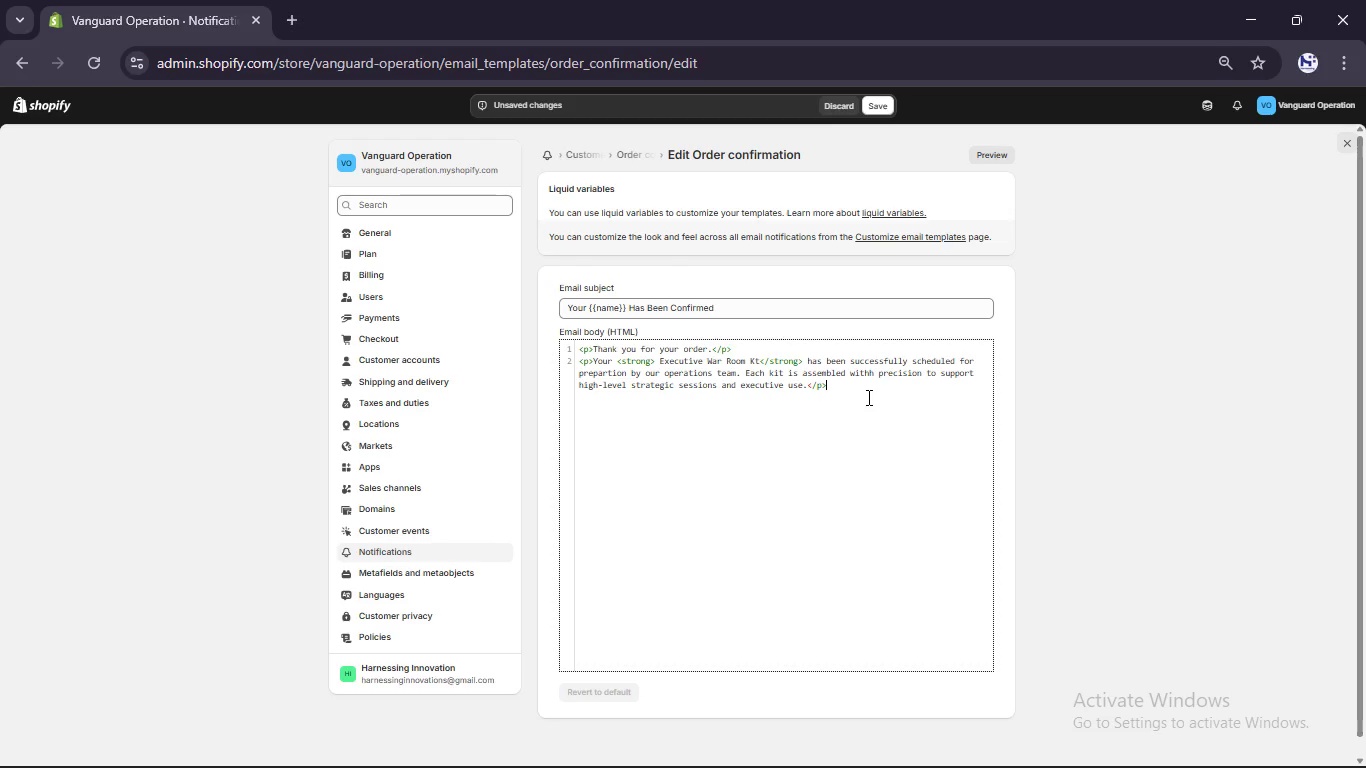 
hold_key(key=V, duration=0.33)
 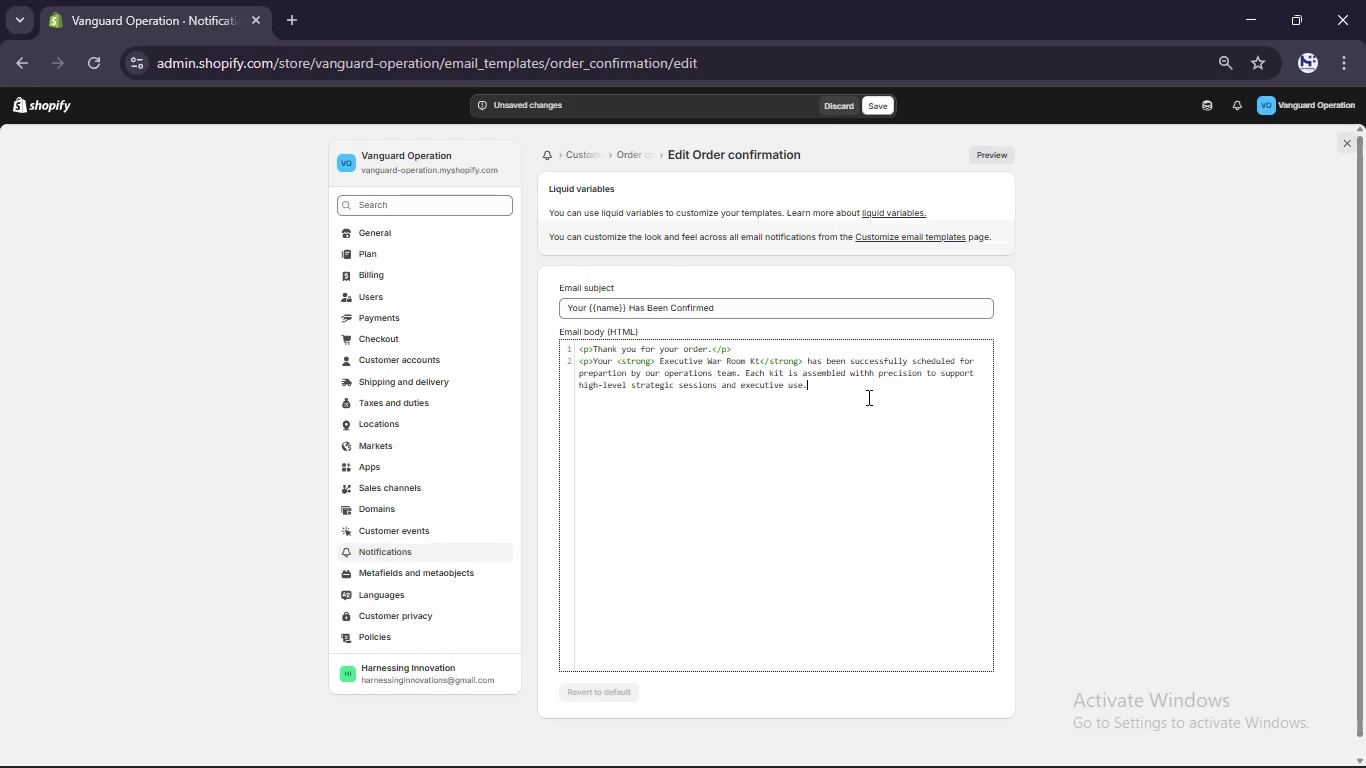 
key(Enter)
 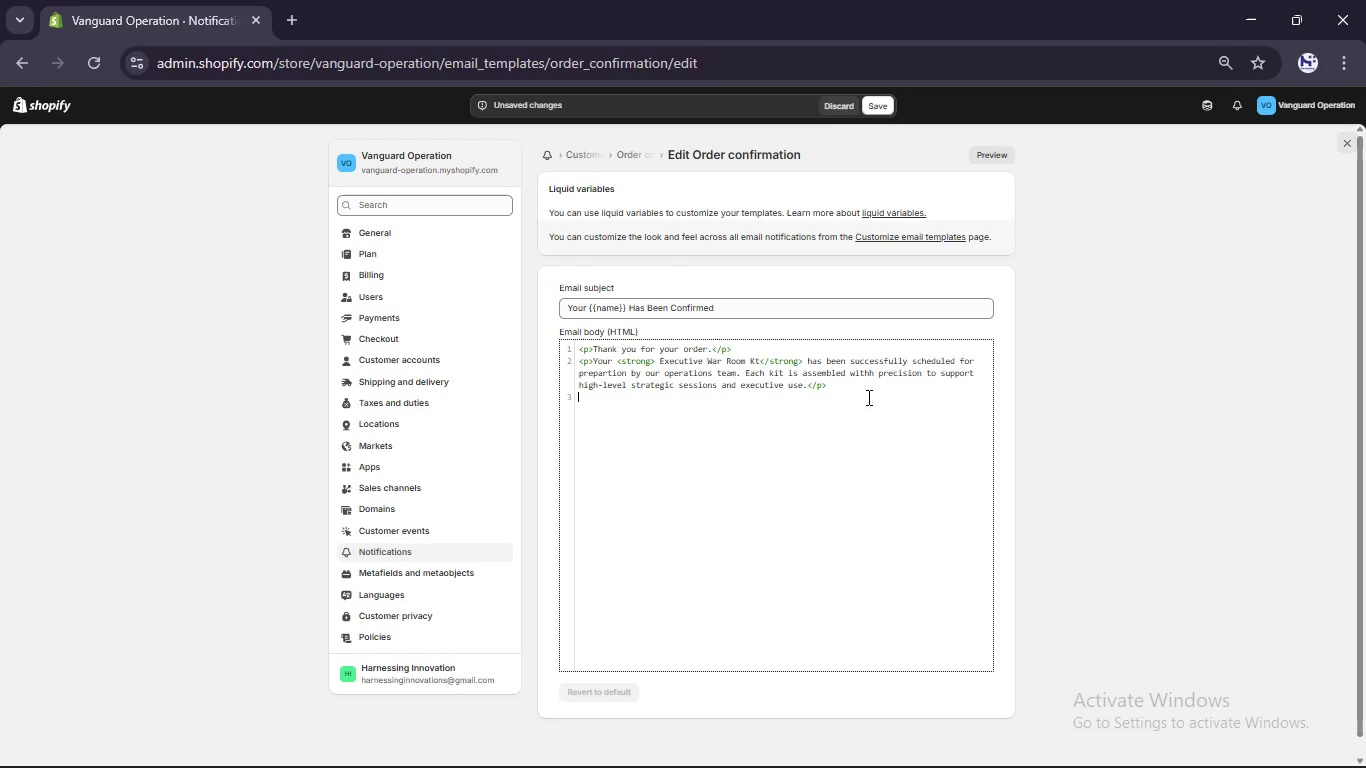 
type(<p?)
key(Backspace)
type(> )
key(Backspace)
type(You will reci)
key(Backspace)
type(eive a follow-up update one your materials are prepared and ready for dispat)
key(Backspace)
 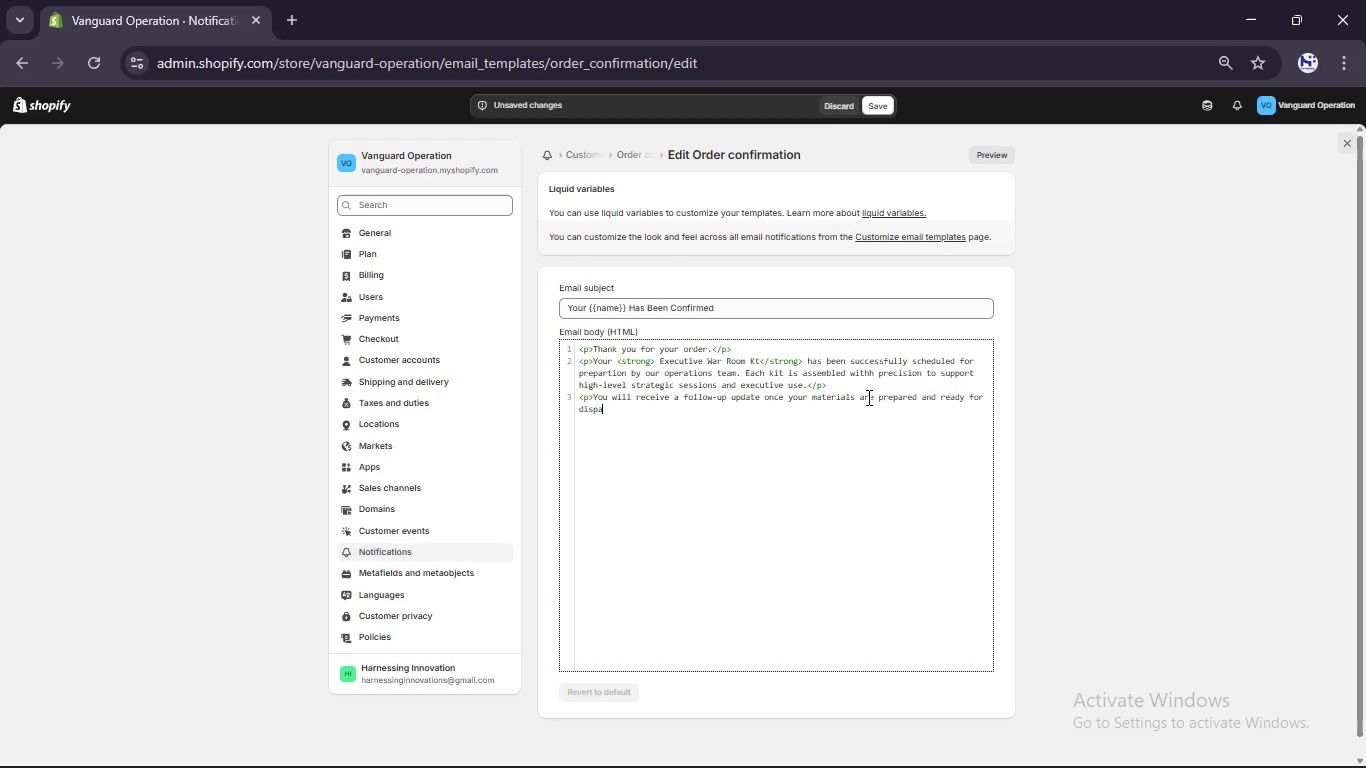 
type(tch.</p>)
 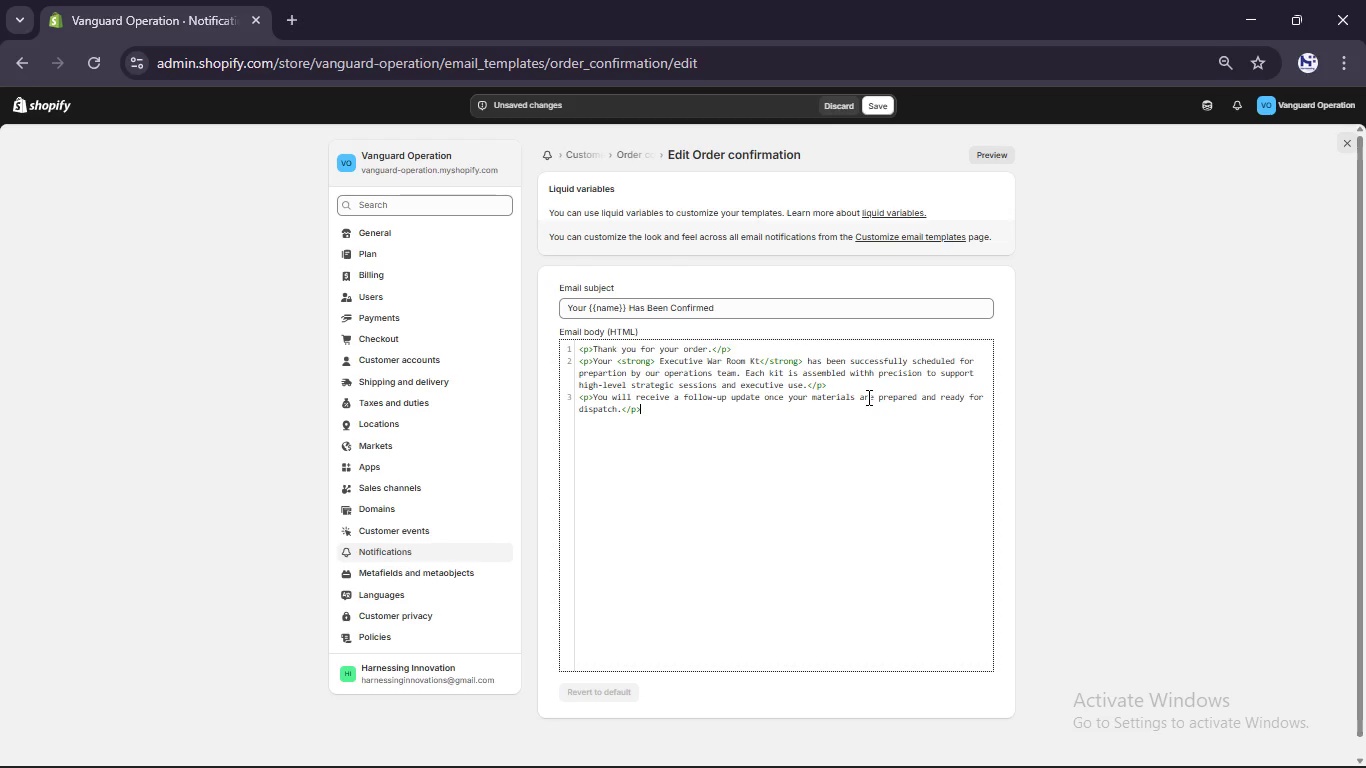 
 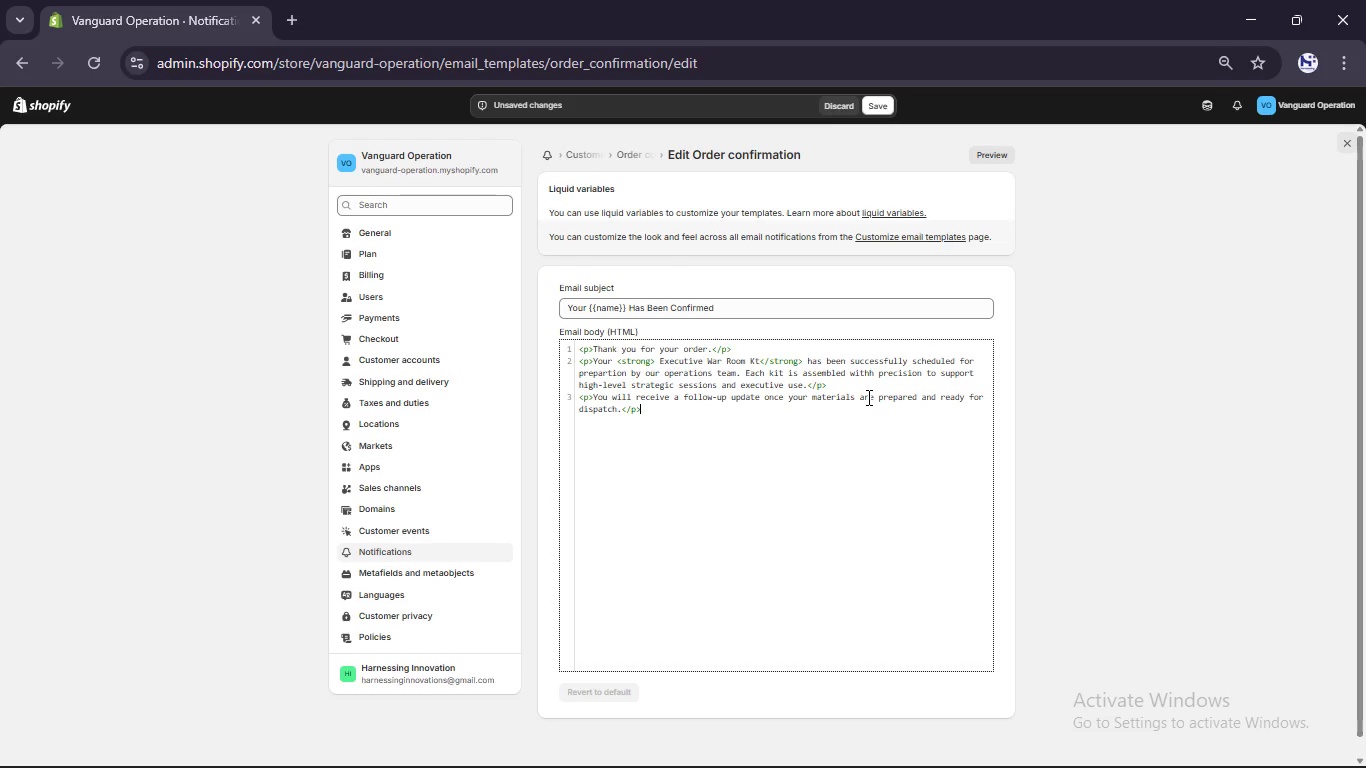 
key(Enter)
 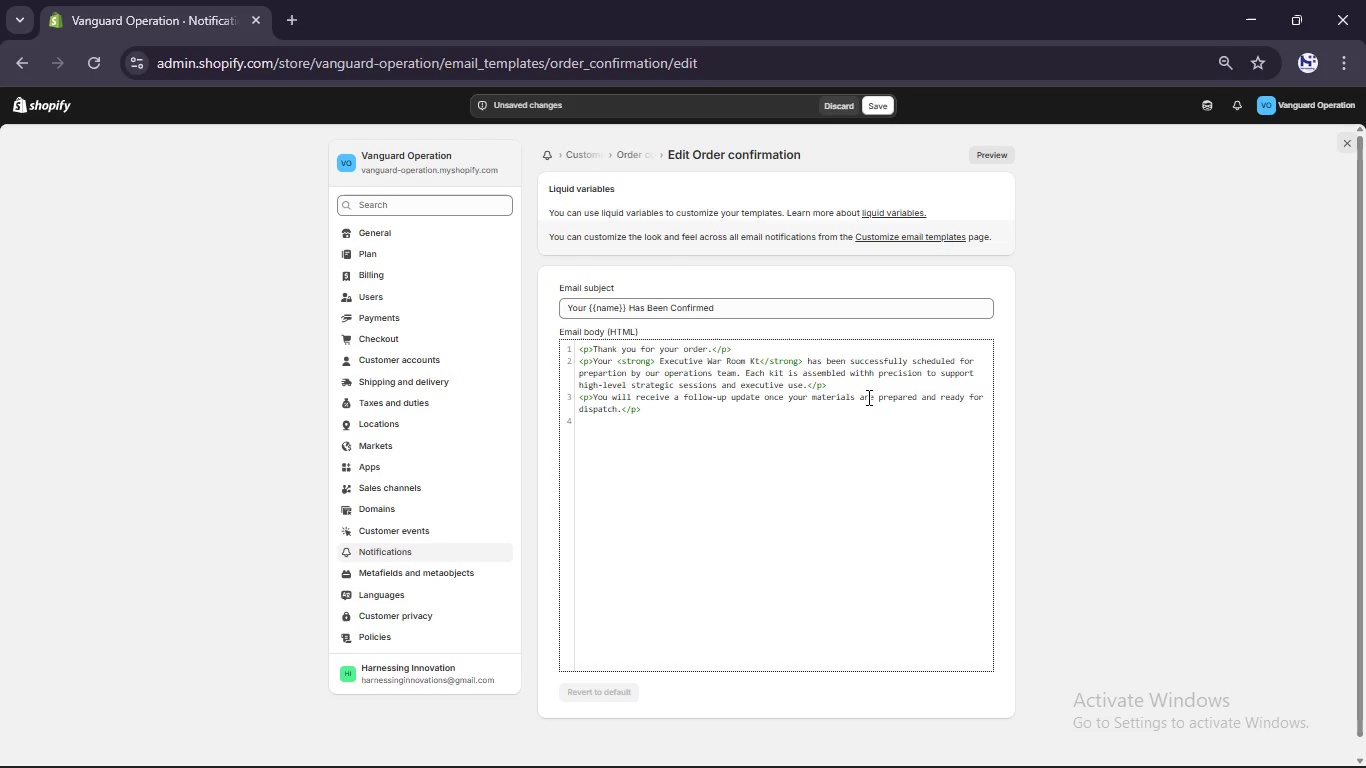 
key(Shift+ShiftRight)
 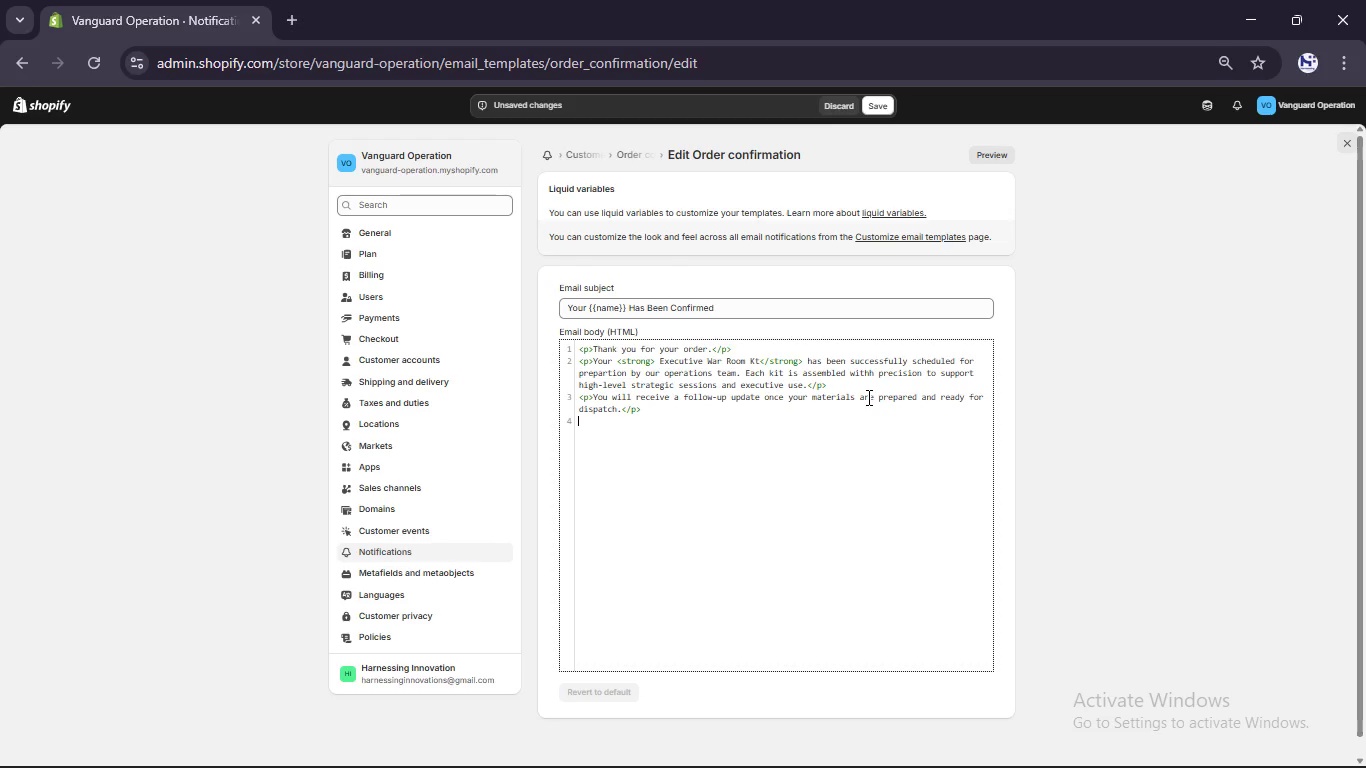 
key(Shift+Comma)
 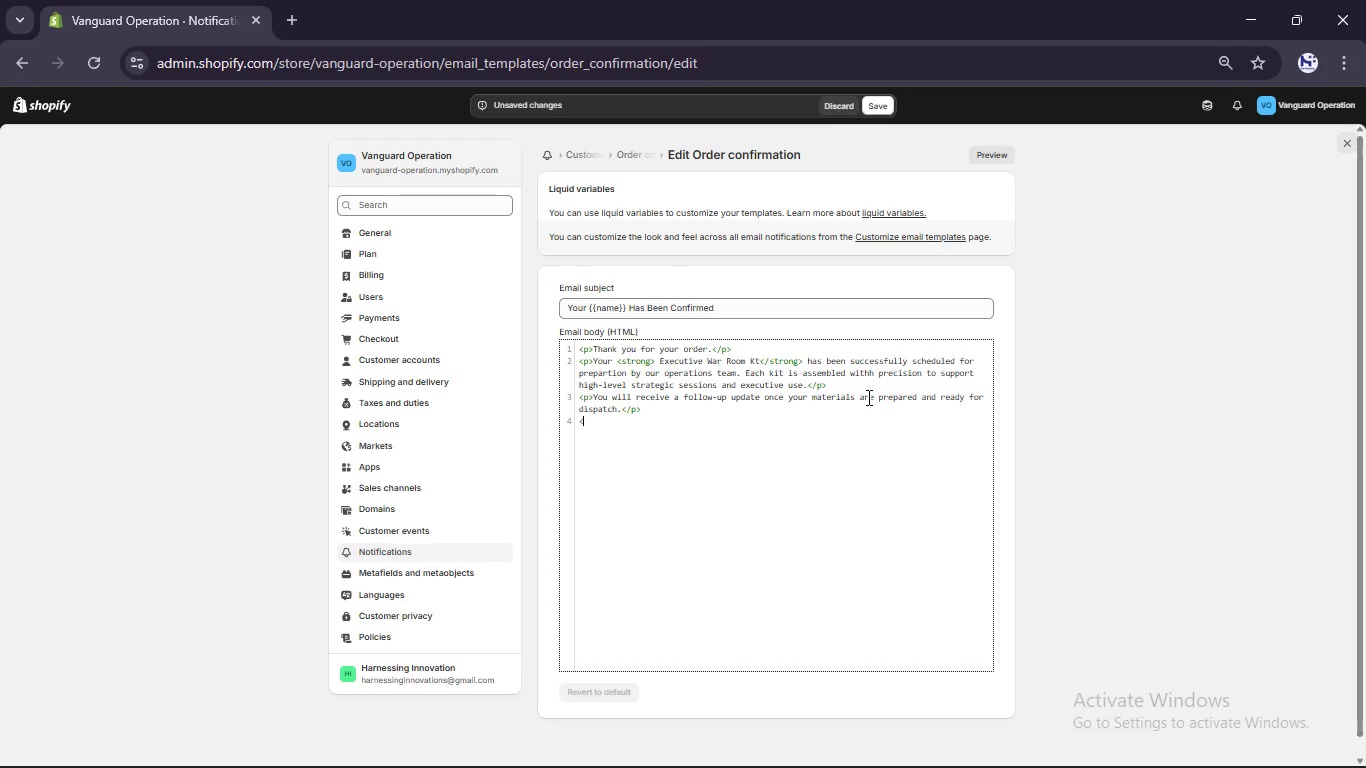 
key(P)
 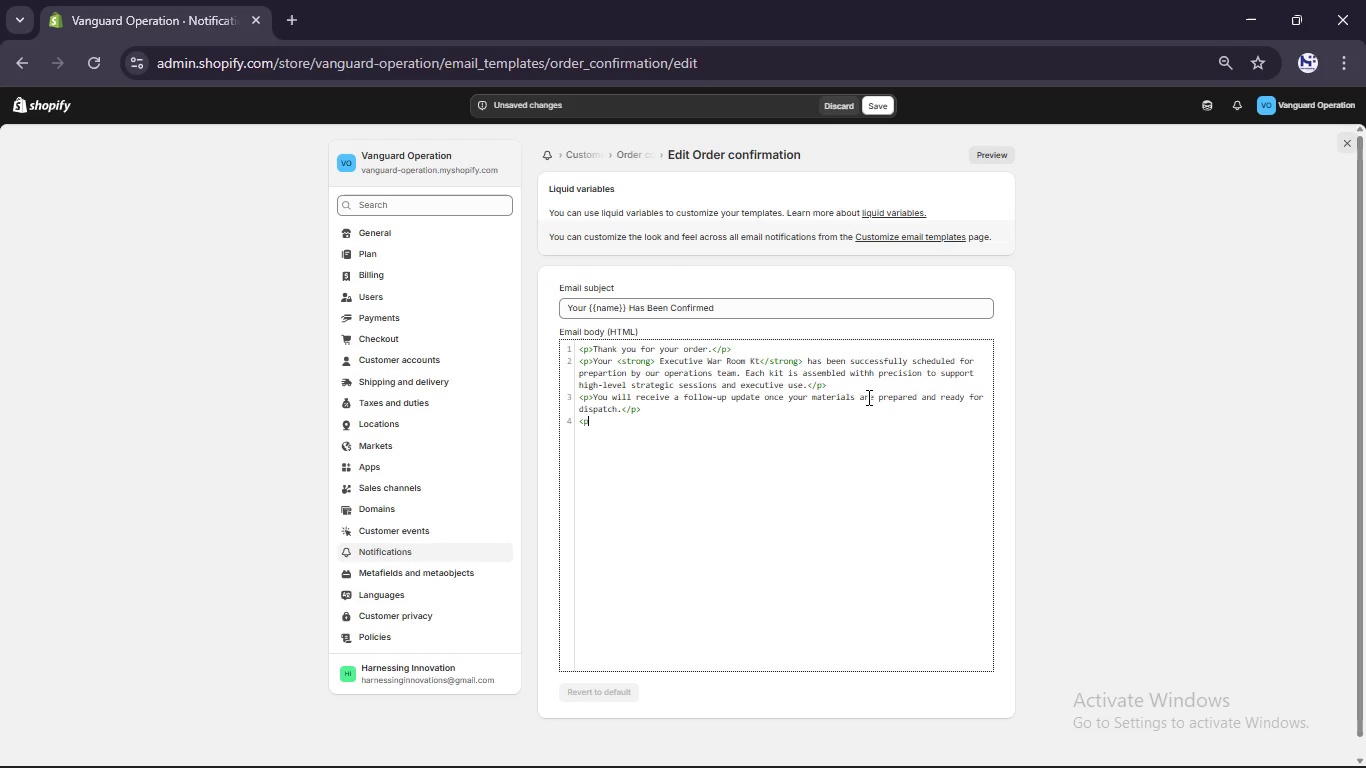 
key(Shift+ShiftRight)
 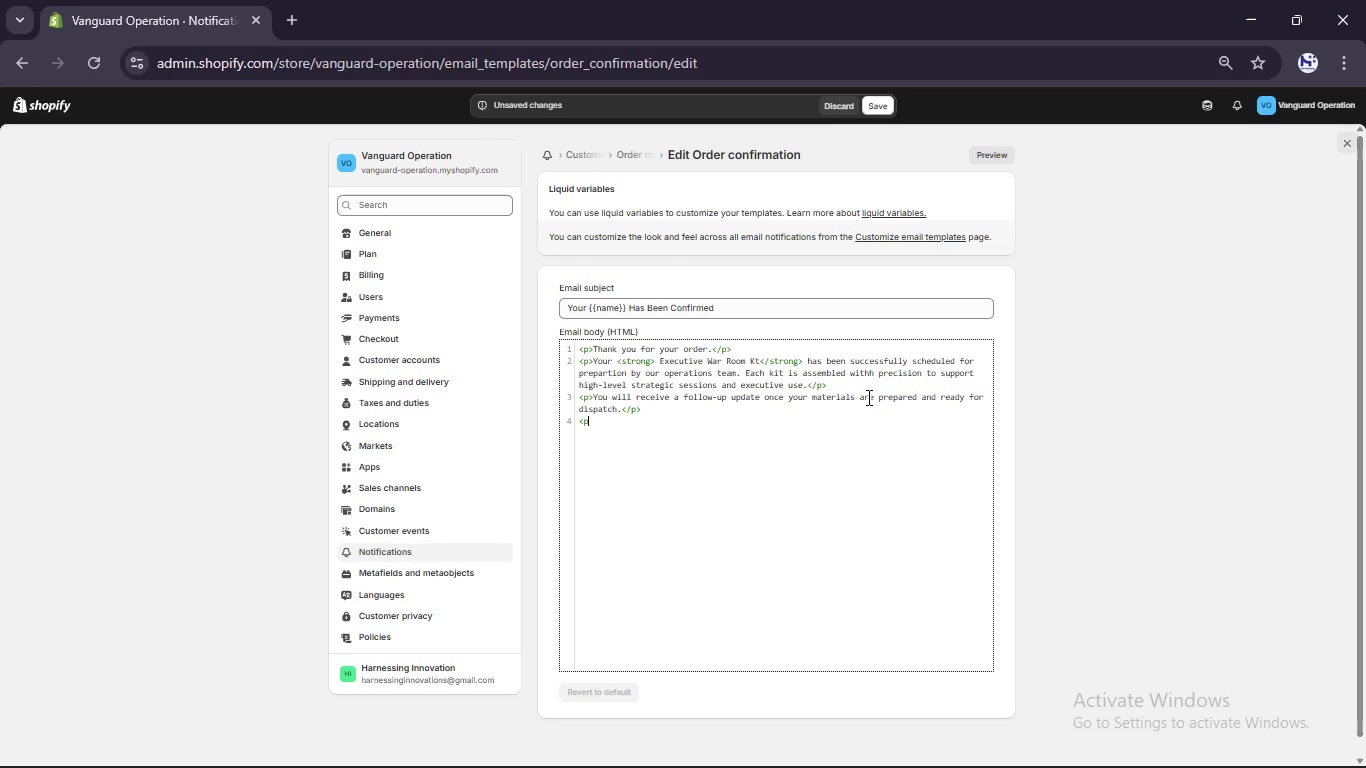 
key(Shift+Period)
 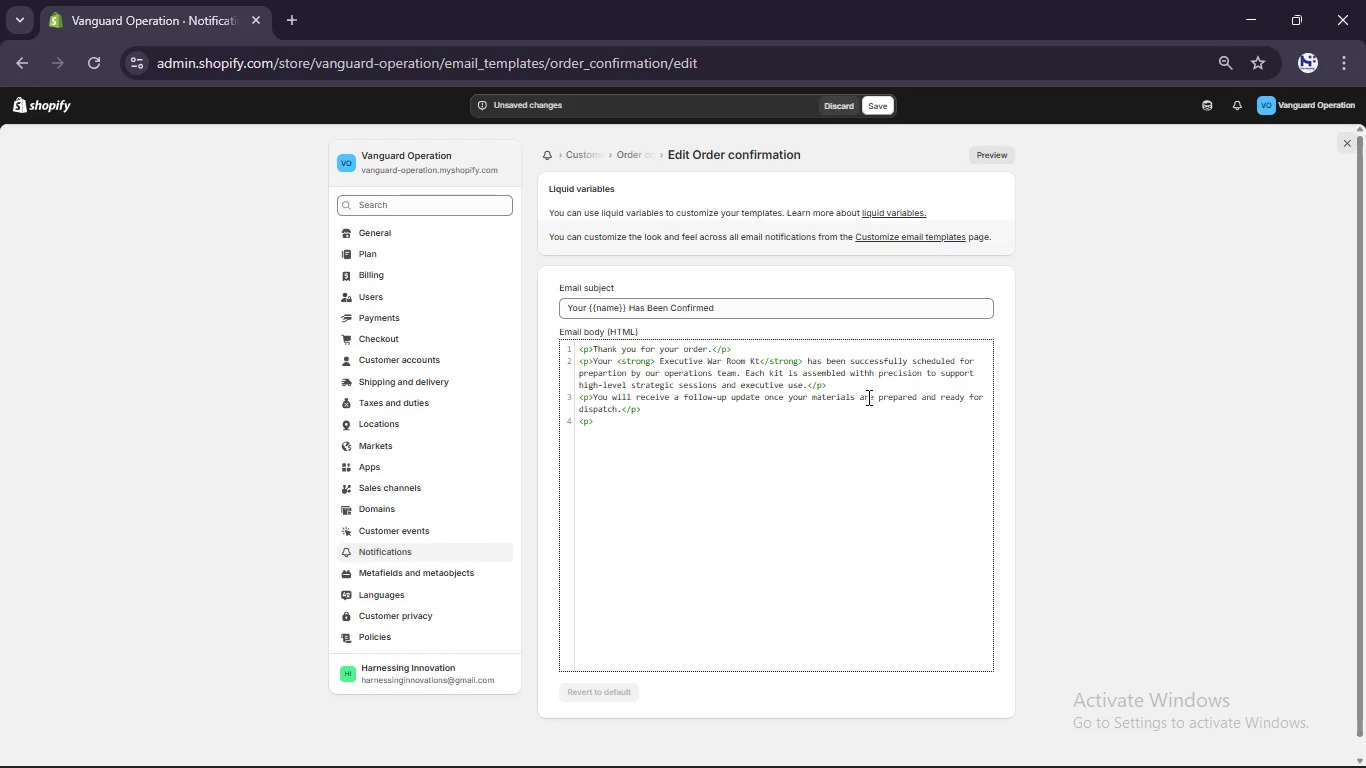 
type(We appreciate your trust in <sy)
key(Backspace)
type(trong> Vanguard Operations Group</strong>)
 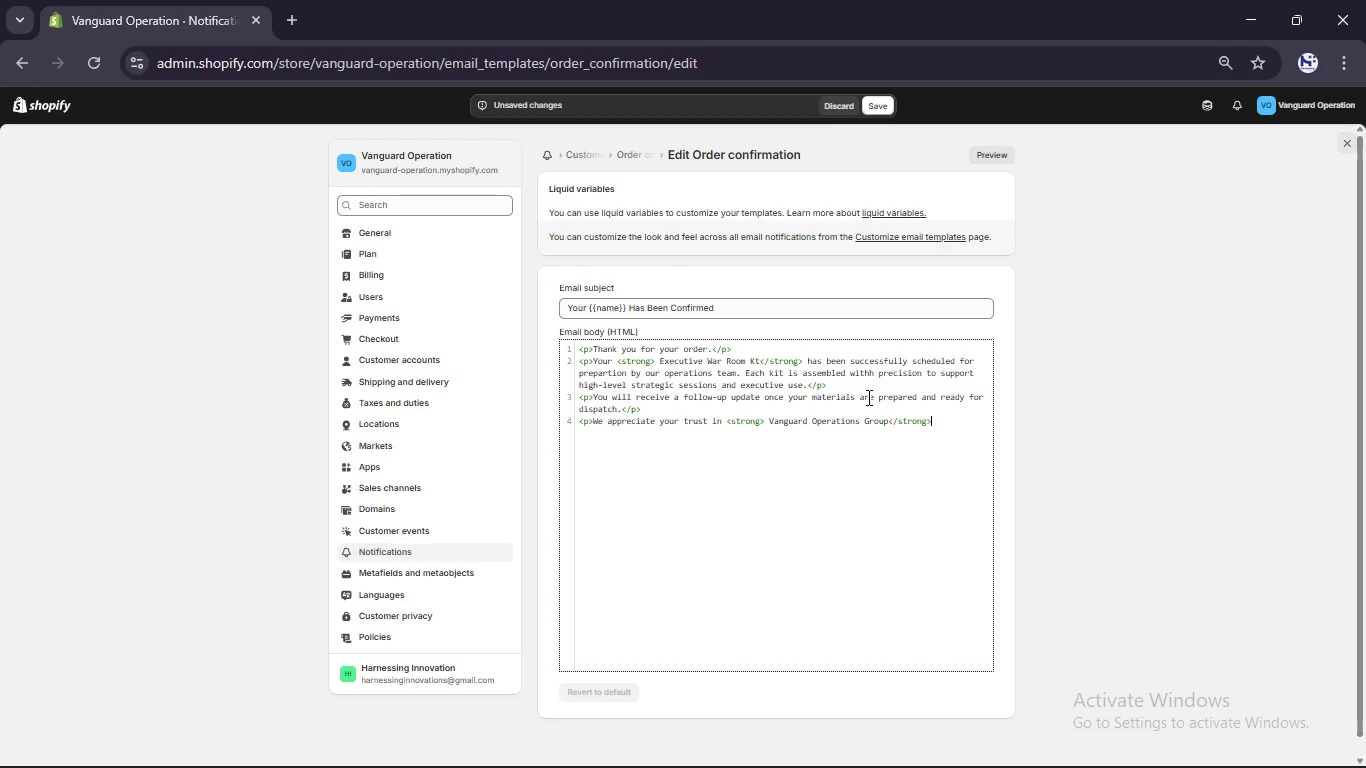 
key(Period)
 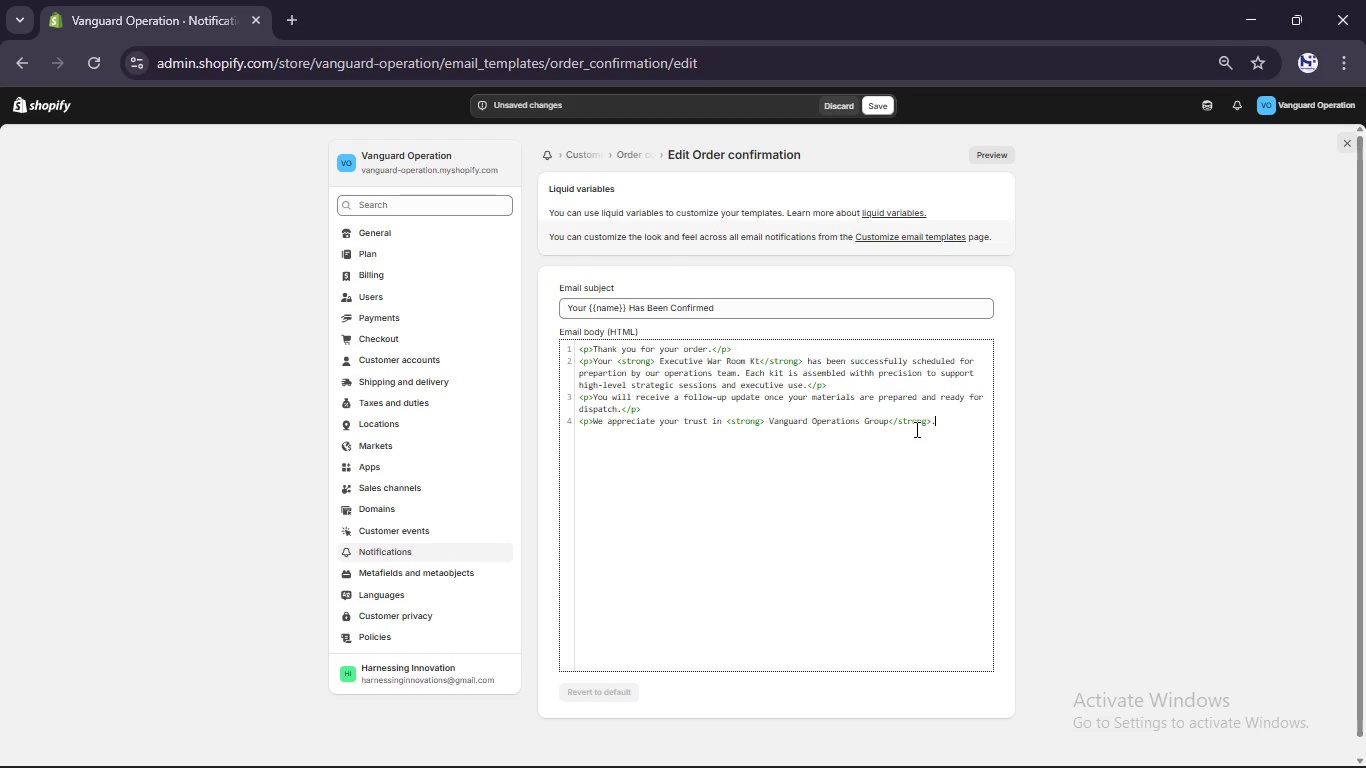 
key(Shift+Comma)
 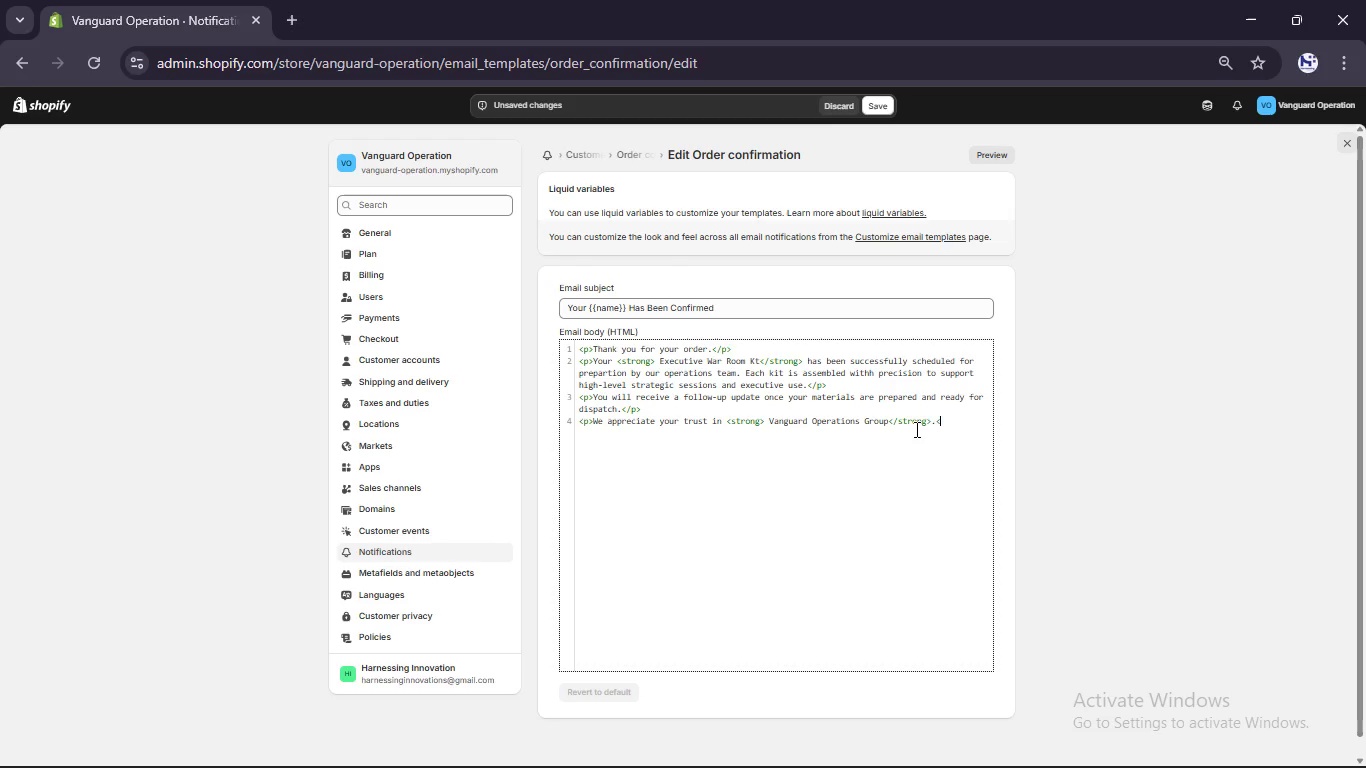 
key(Slash)
 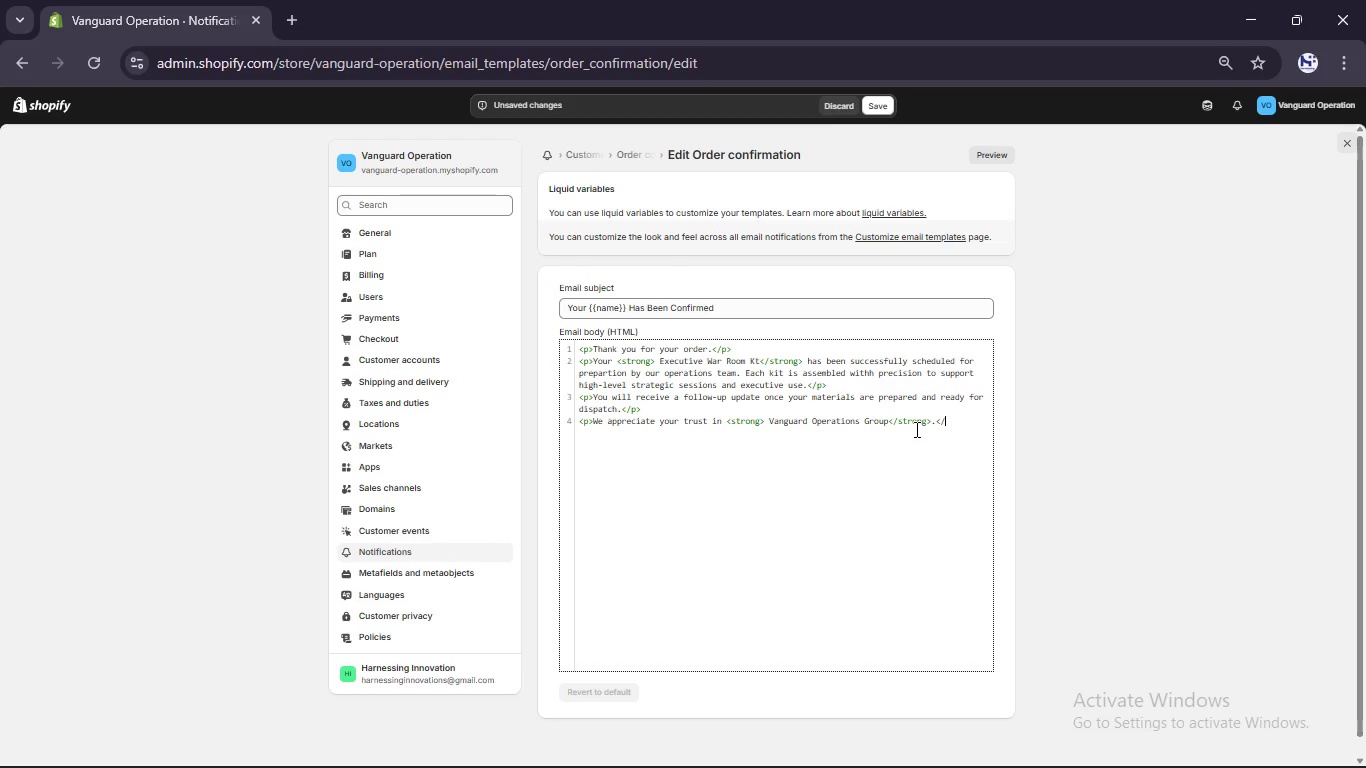 
key(P)
 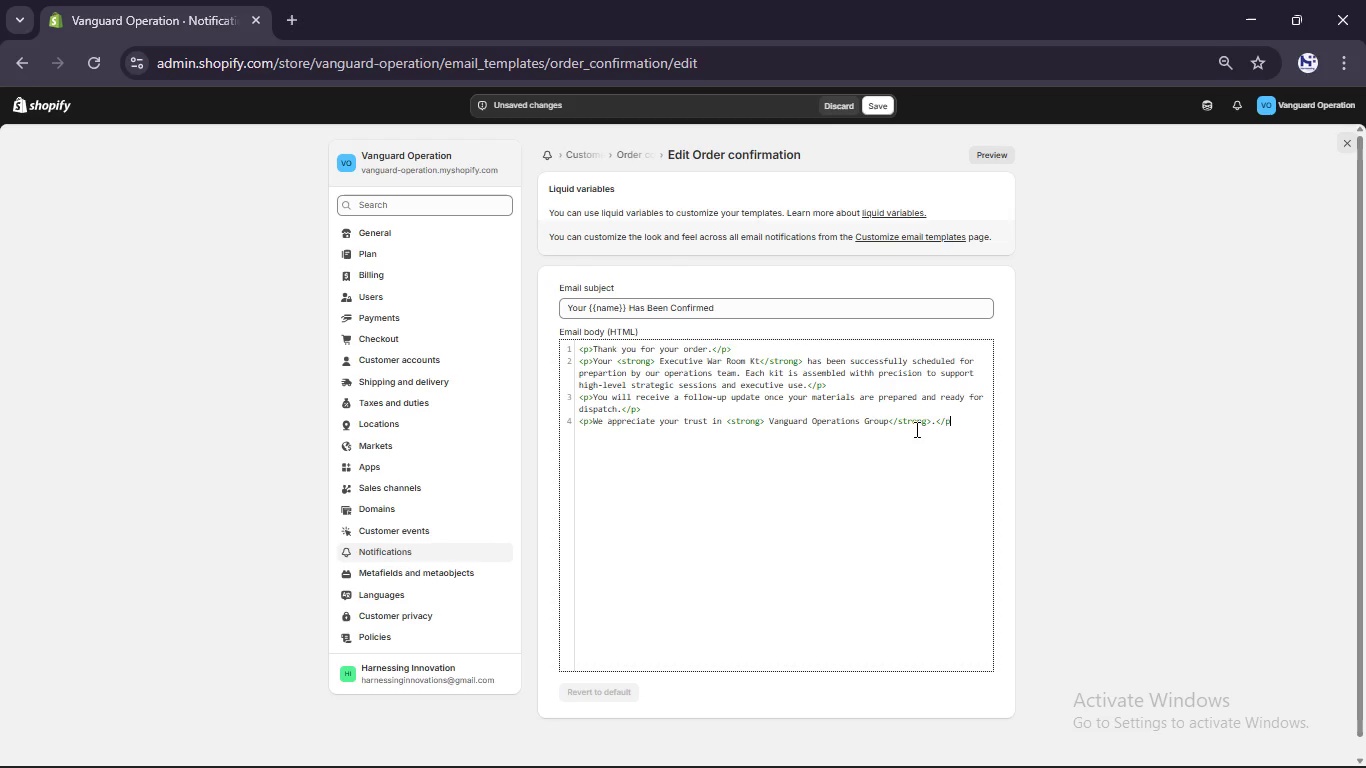 
key(Shift+ShiftRight)
 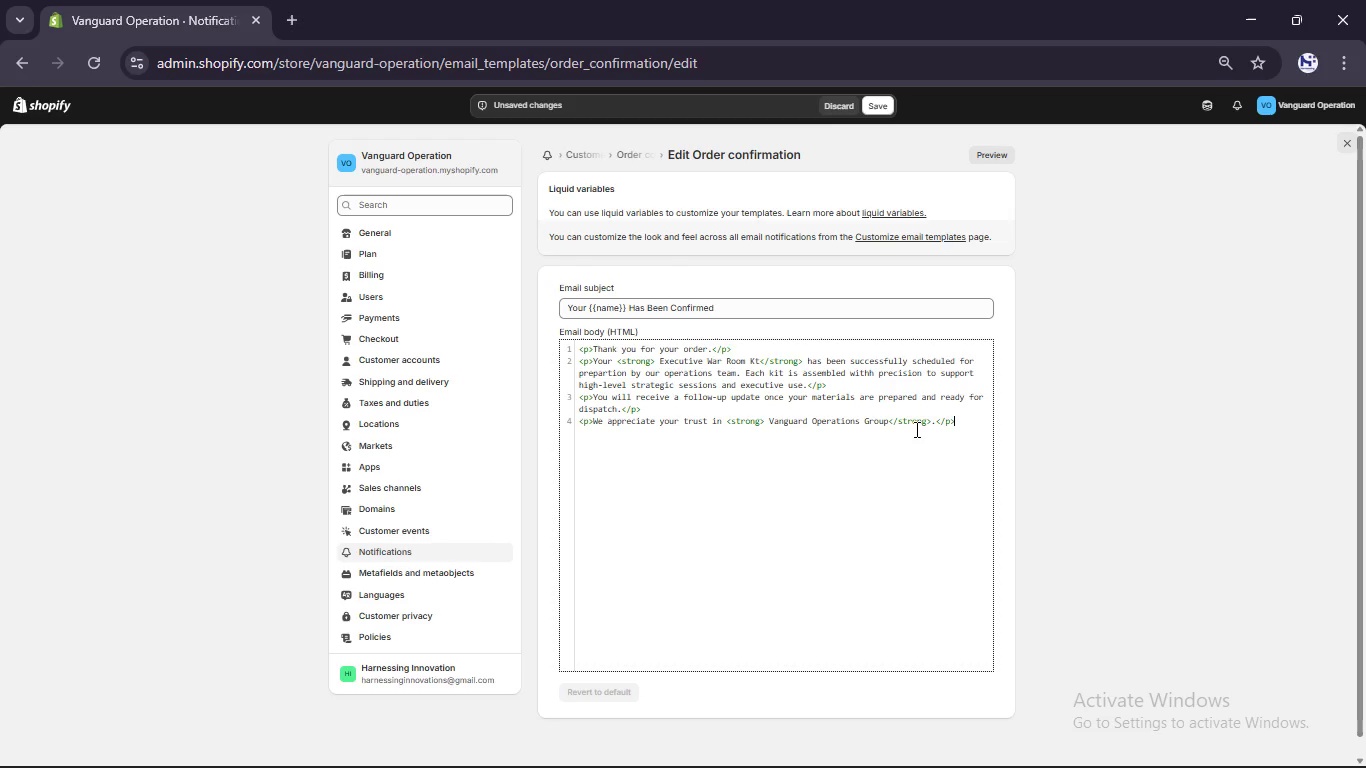 
key(Shift+Period)
 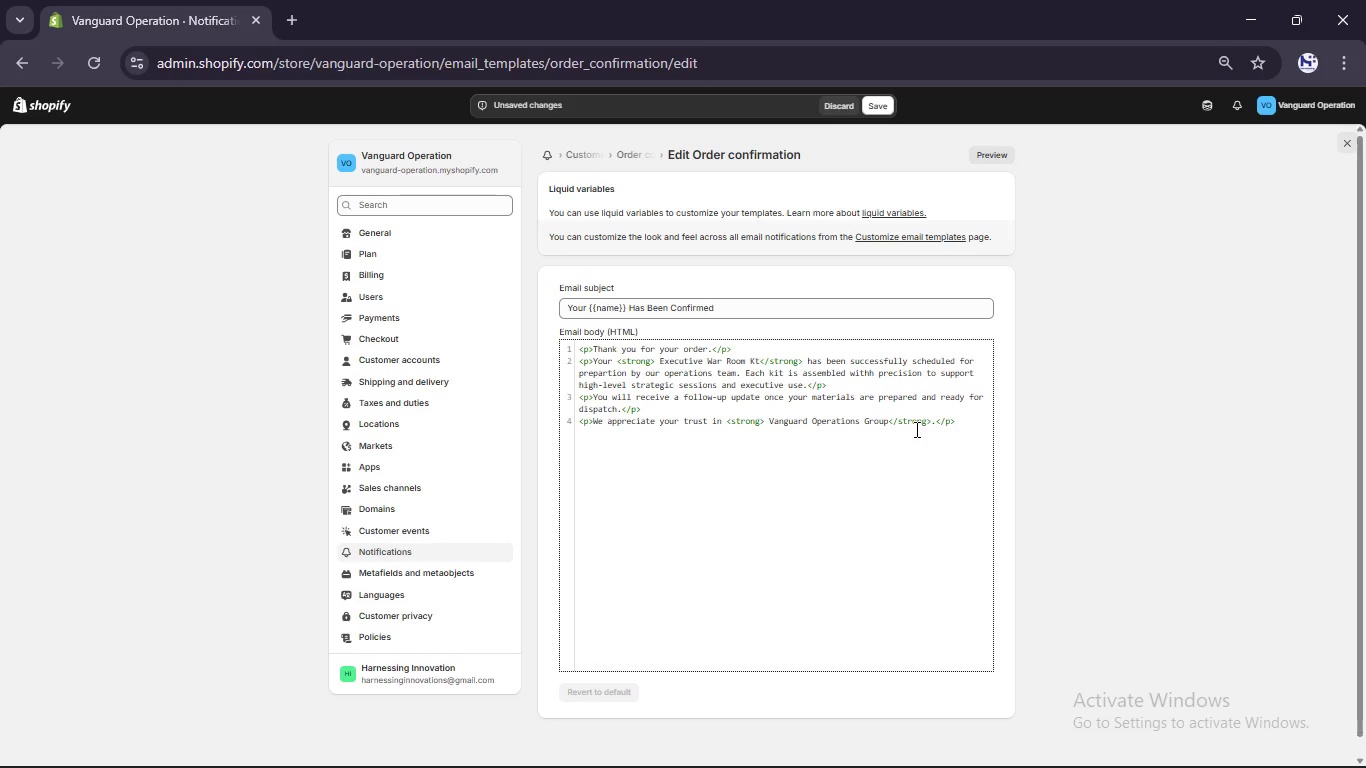 
wait(20.33)
 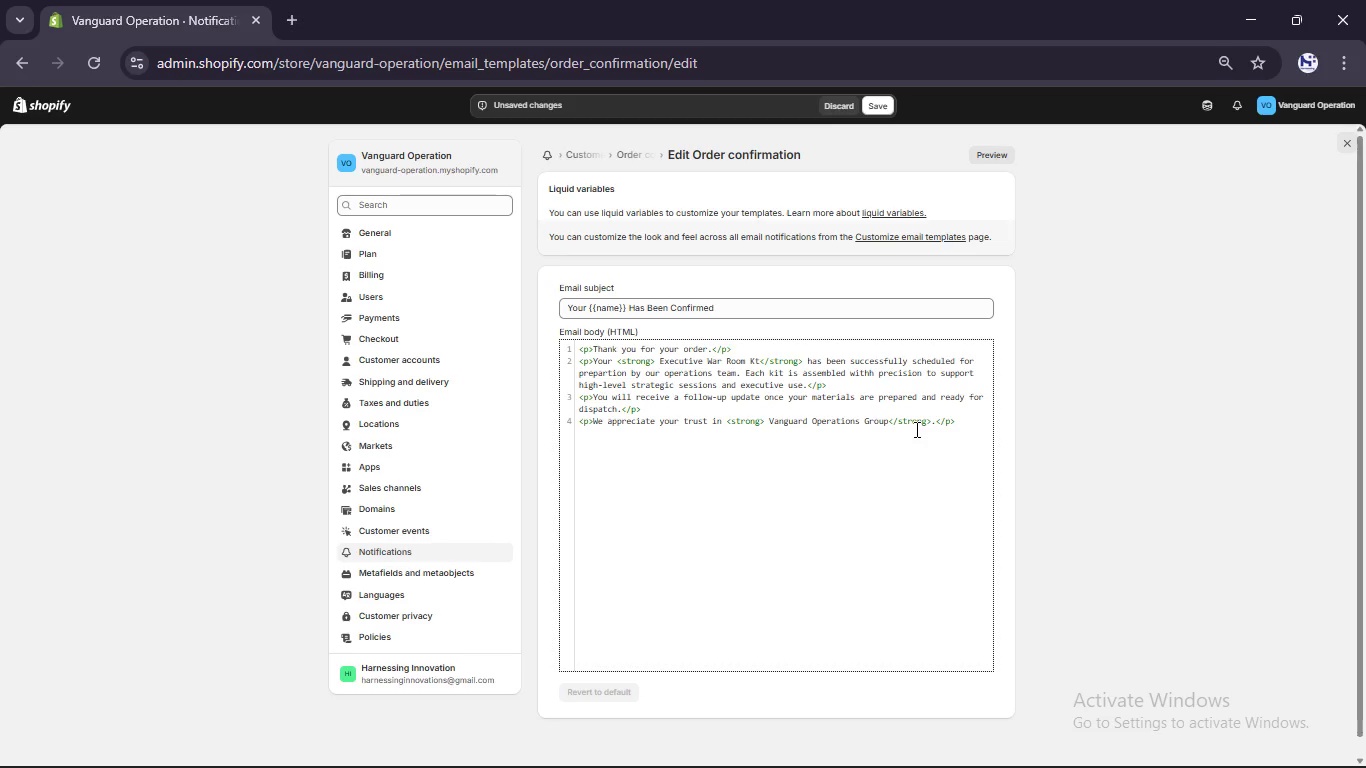 
left_click([979, 160])
 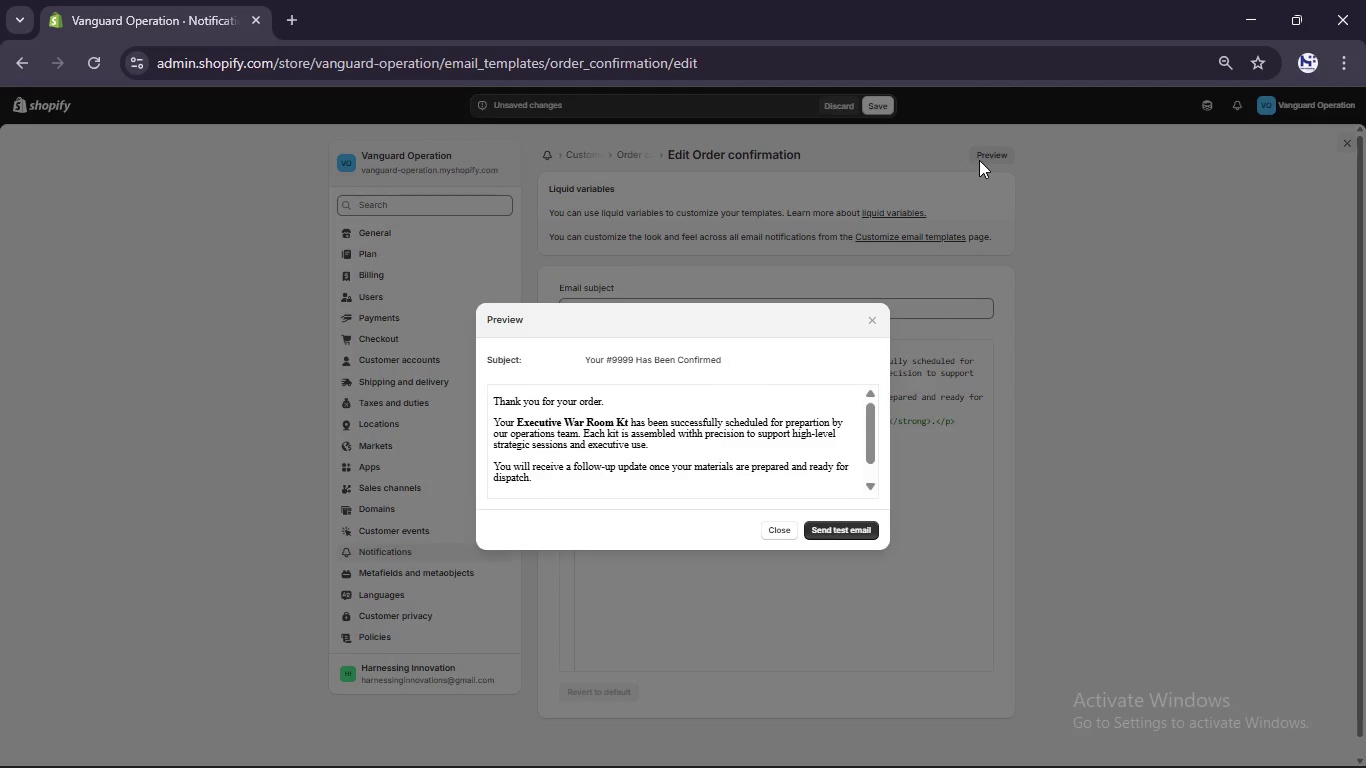 
scroll: coordinate [797, 379], scroll_direction: down, amount: 3.0
 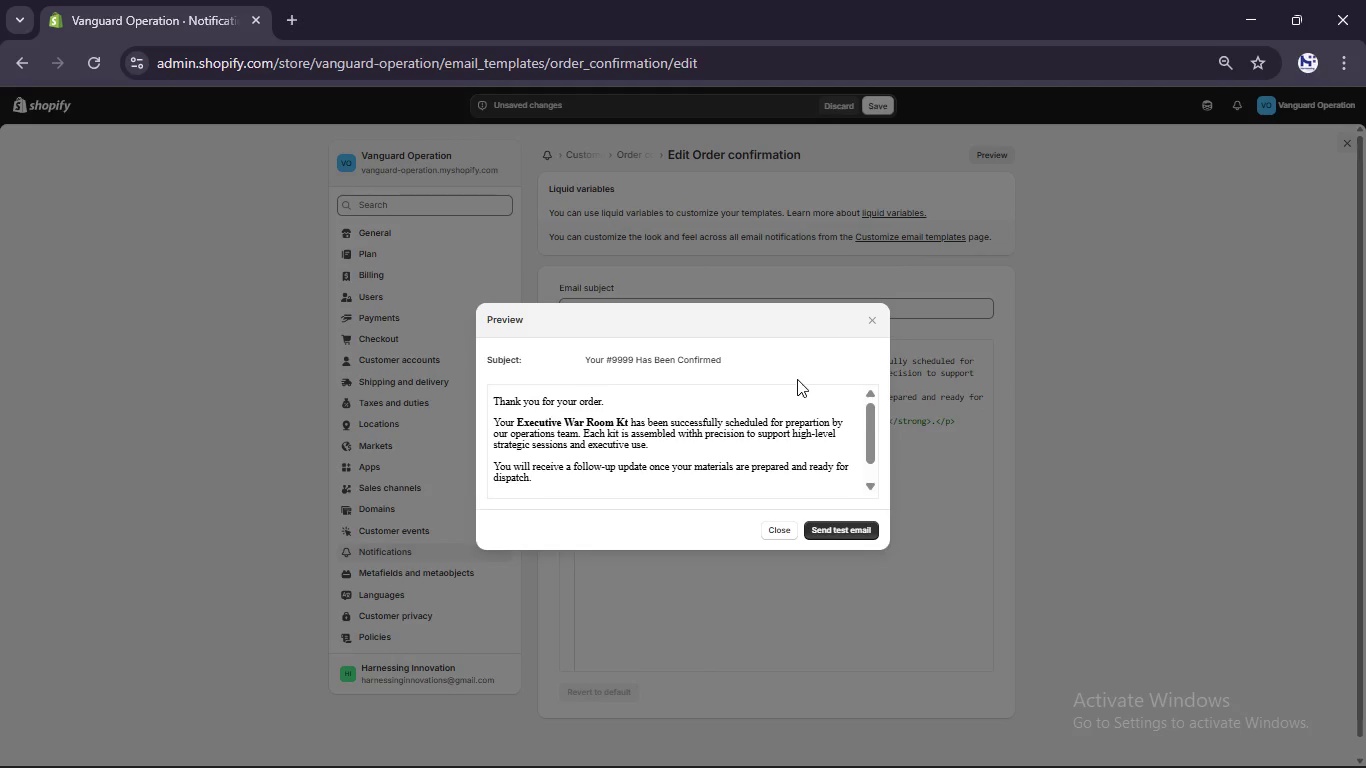 
scroll: coordinate [797, 379], scroll_direction: up, amount: 2.0
 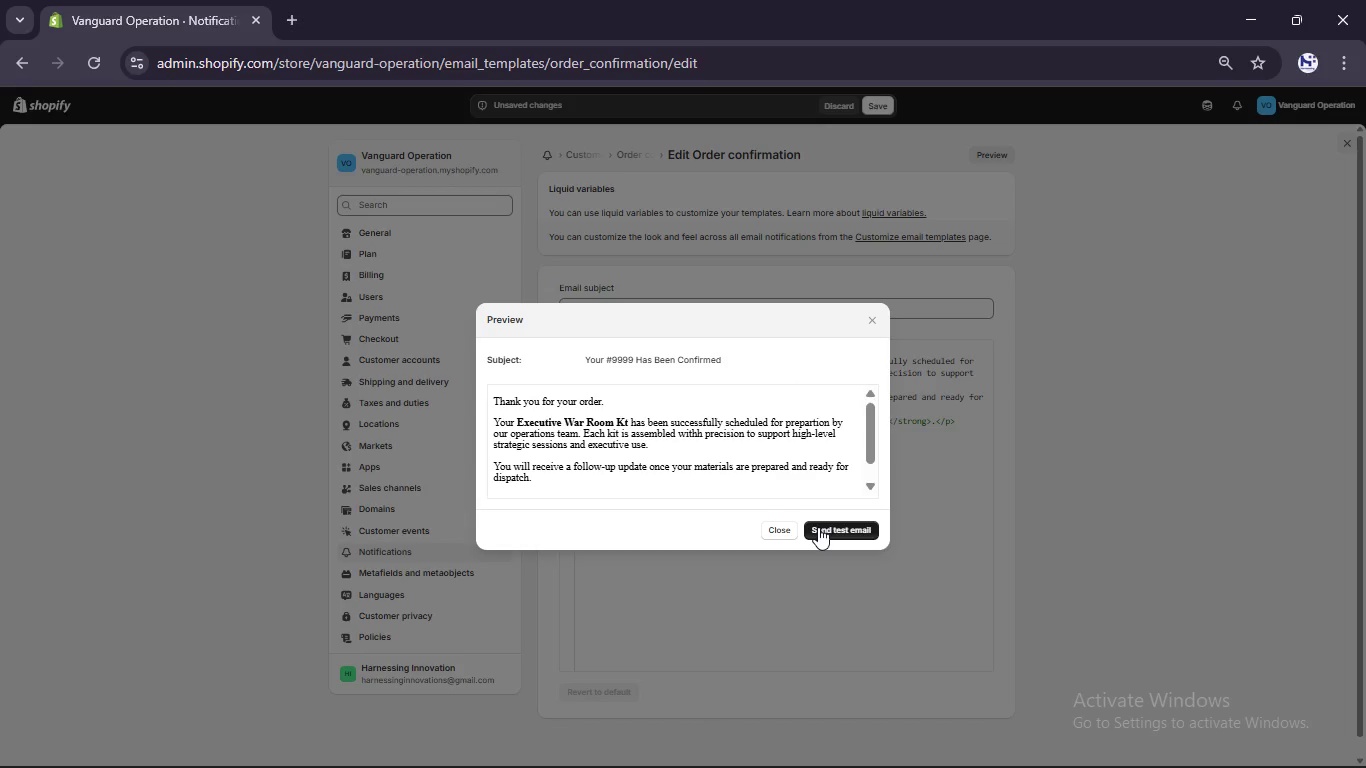 
left_click([779, 526])
 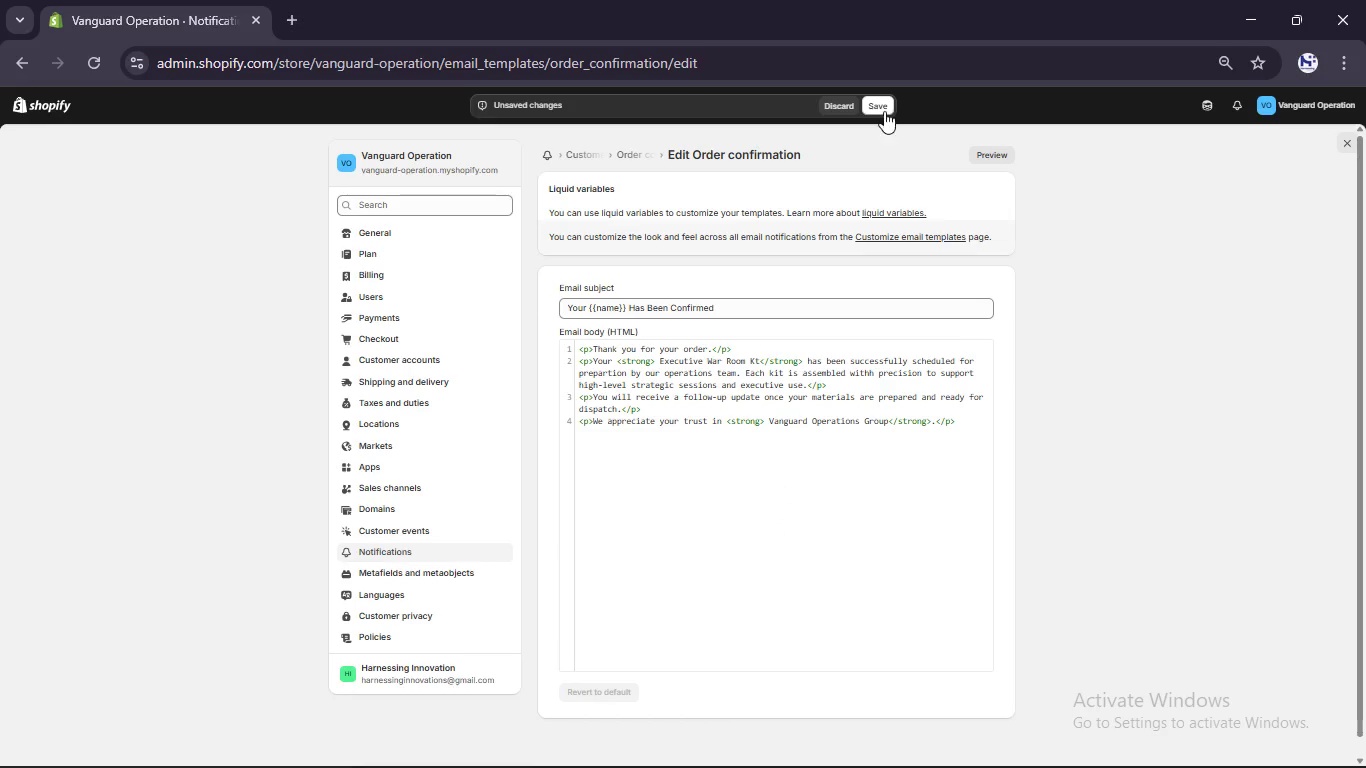 
left_click([885, 103])
 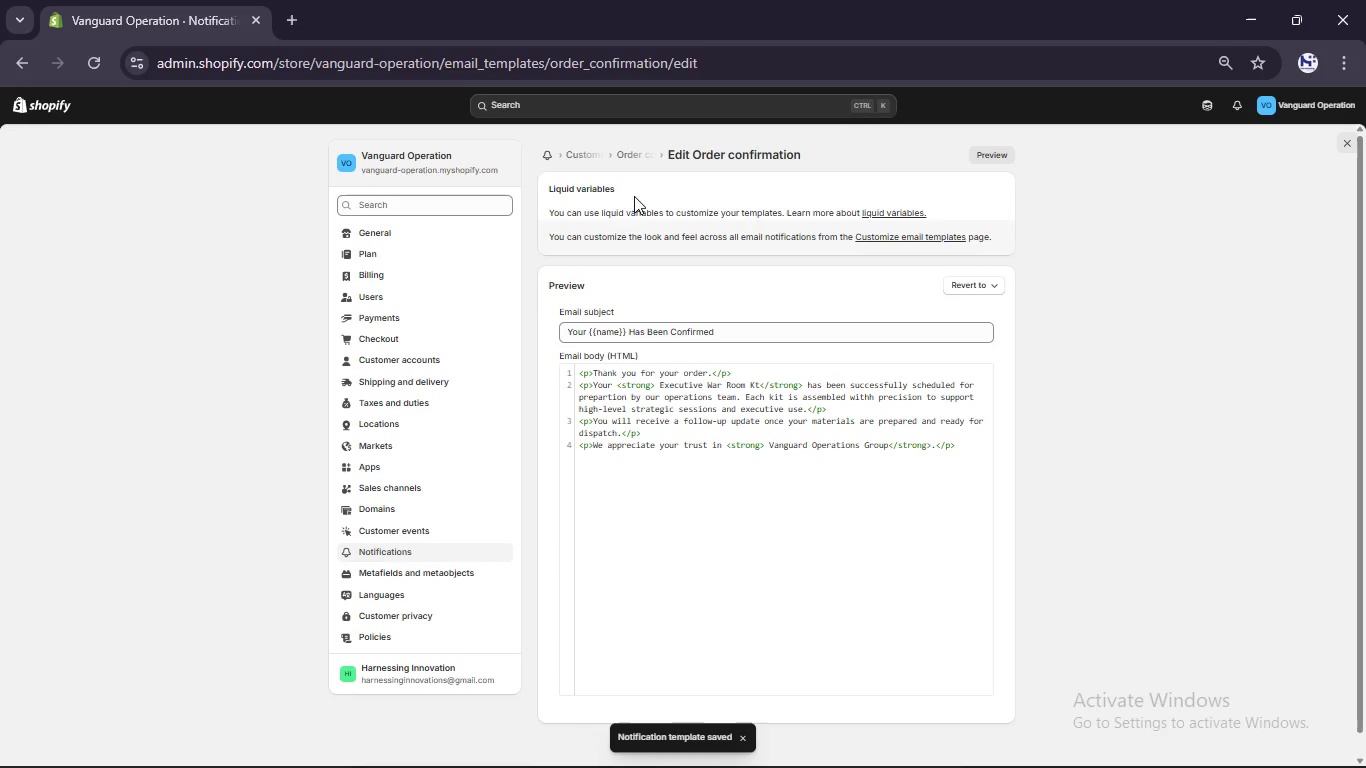 
left_click([632, 155])
 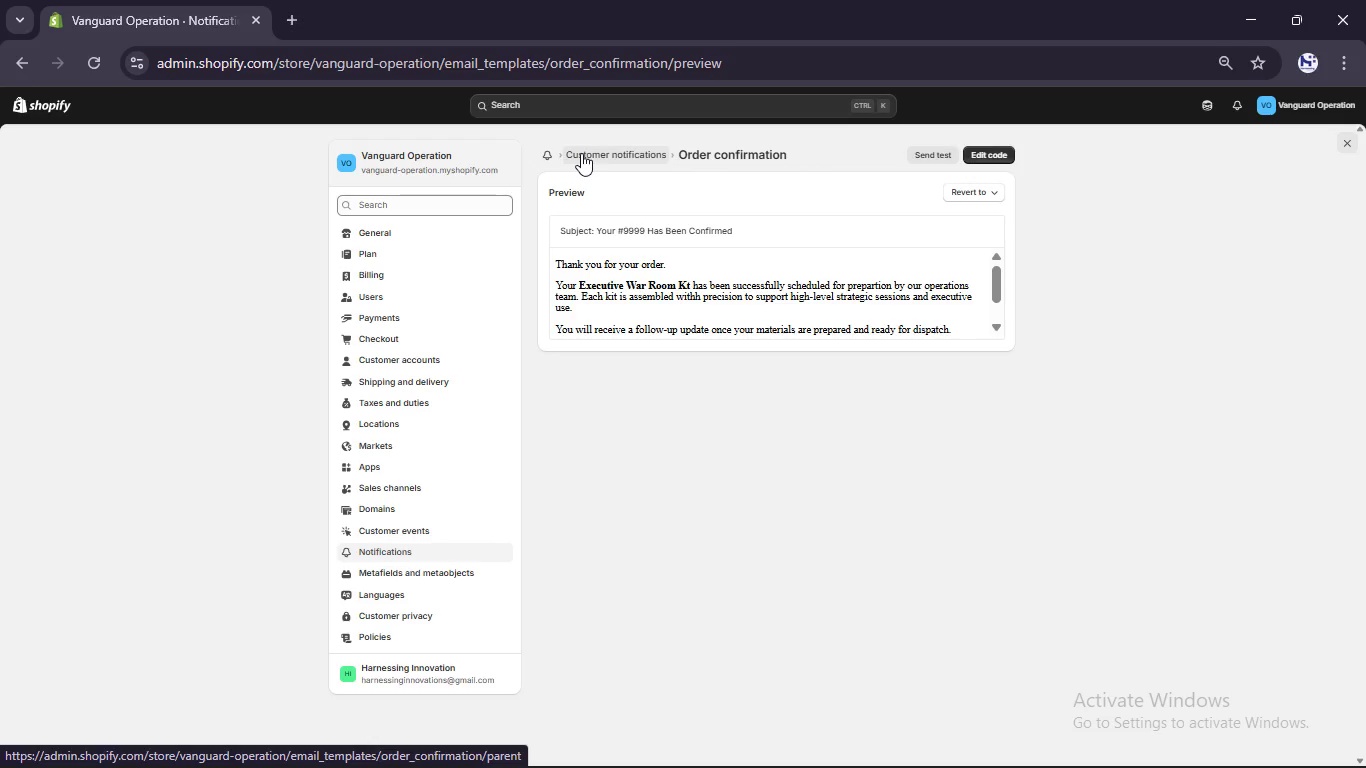 
wait(12.44)
 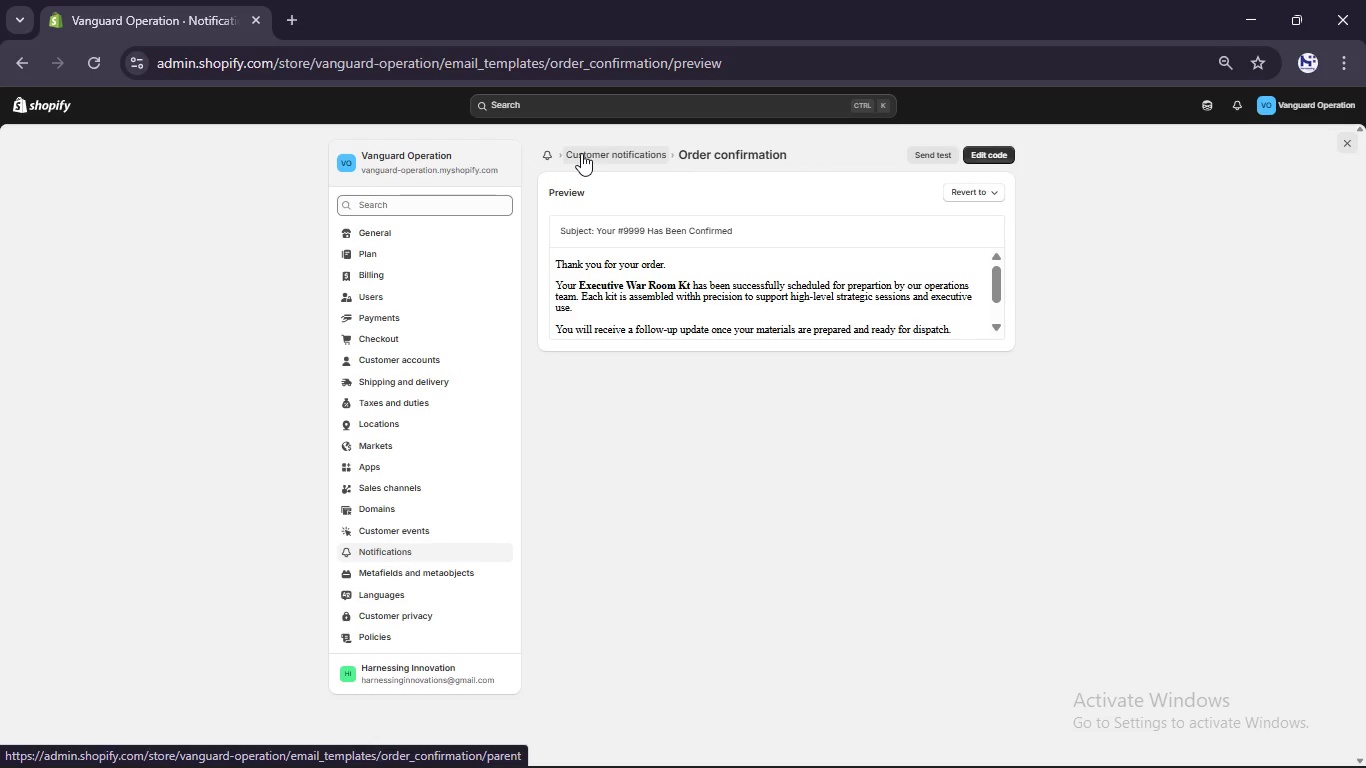 
left_click([581, 153])
 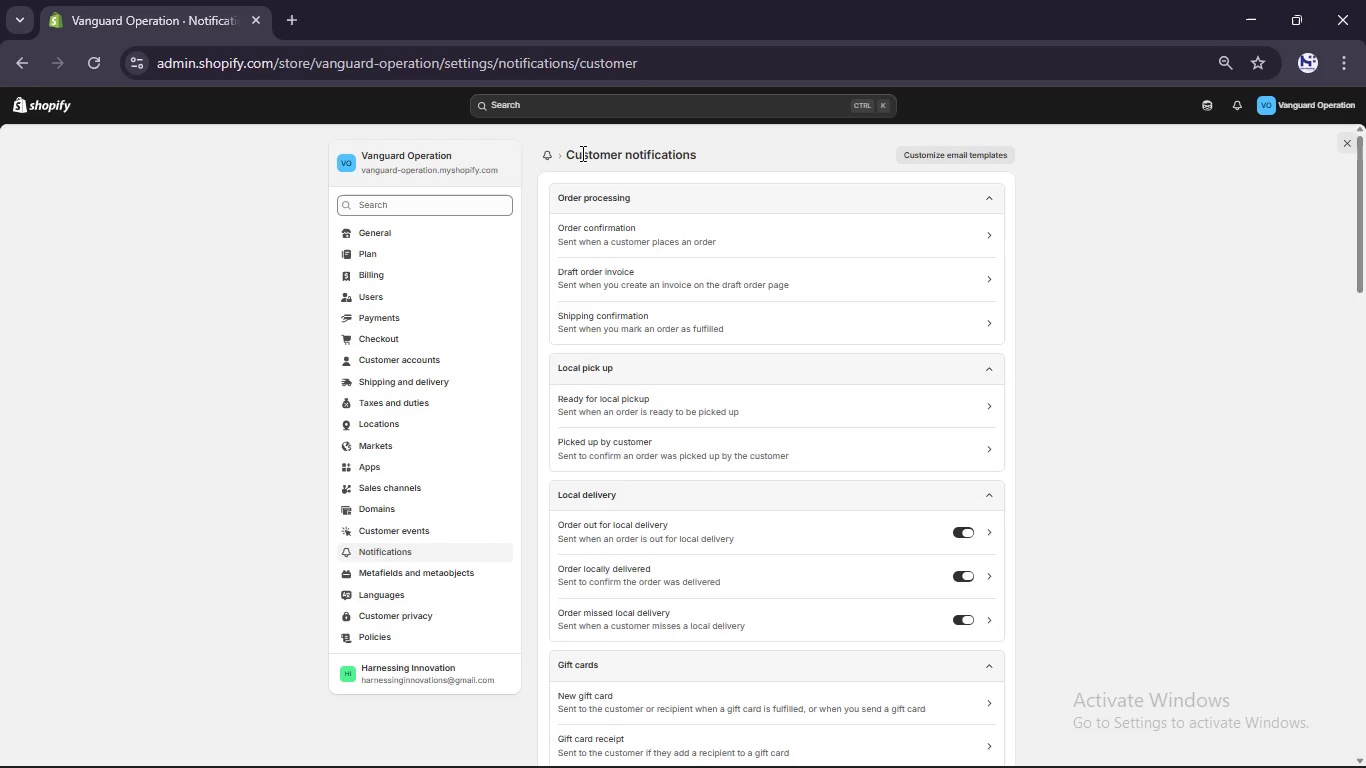 
scroll: coordinate [701, 346], scroll_direction: none, amount: 0.0
 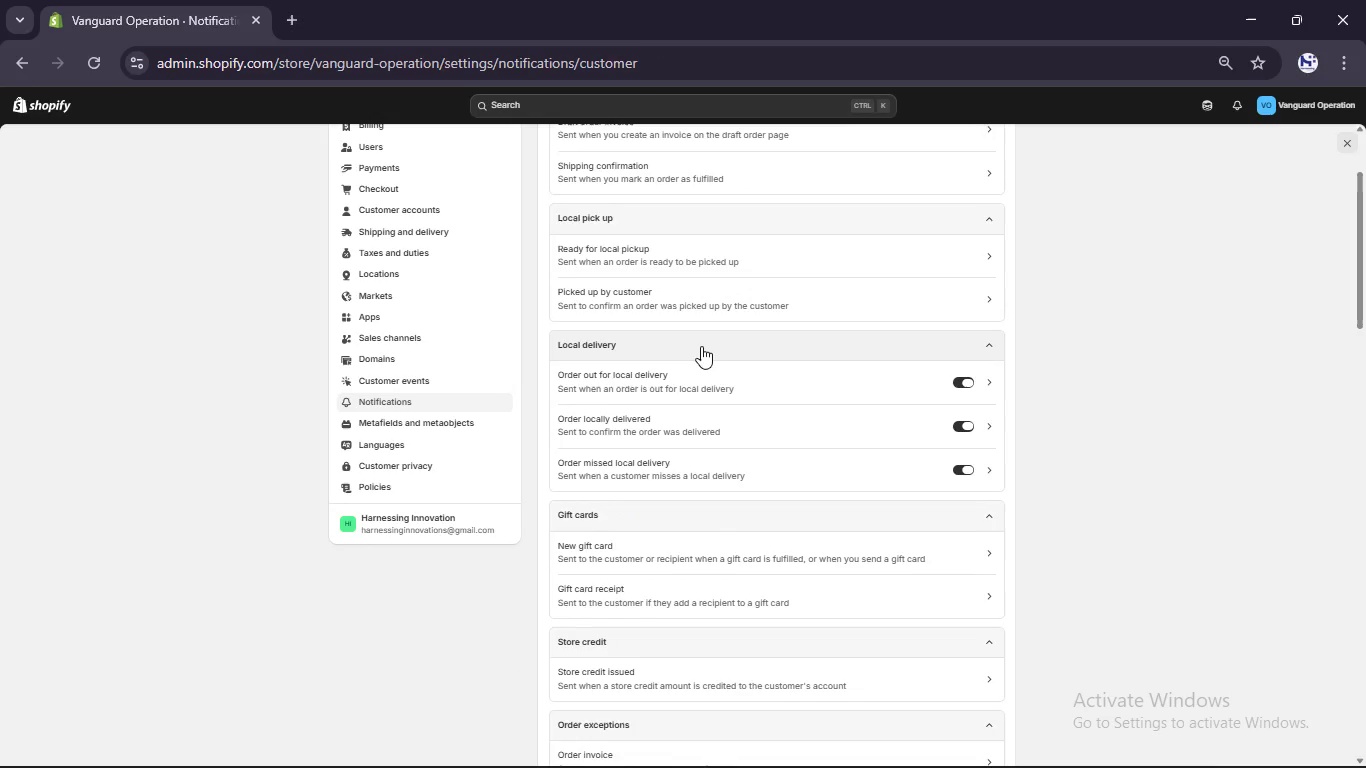 
scroll: coordinate [701, 346], scroll_direction: up, amount: 6.0
 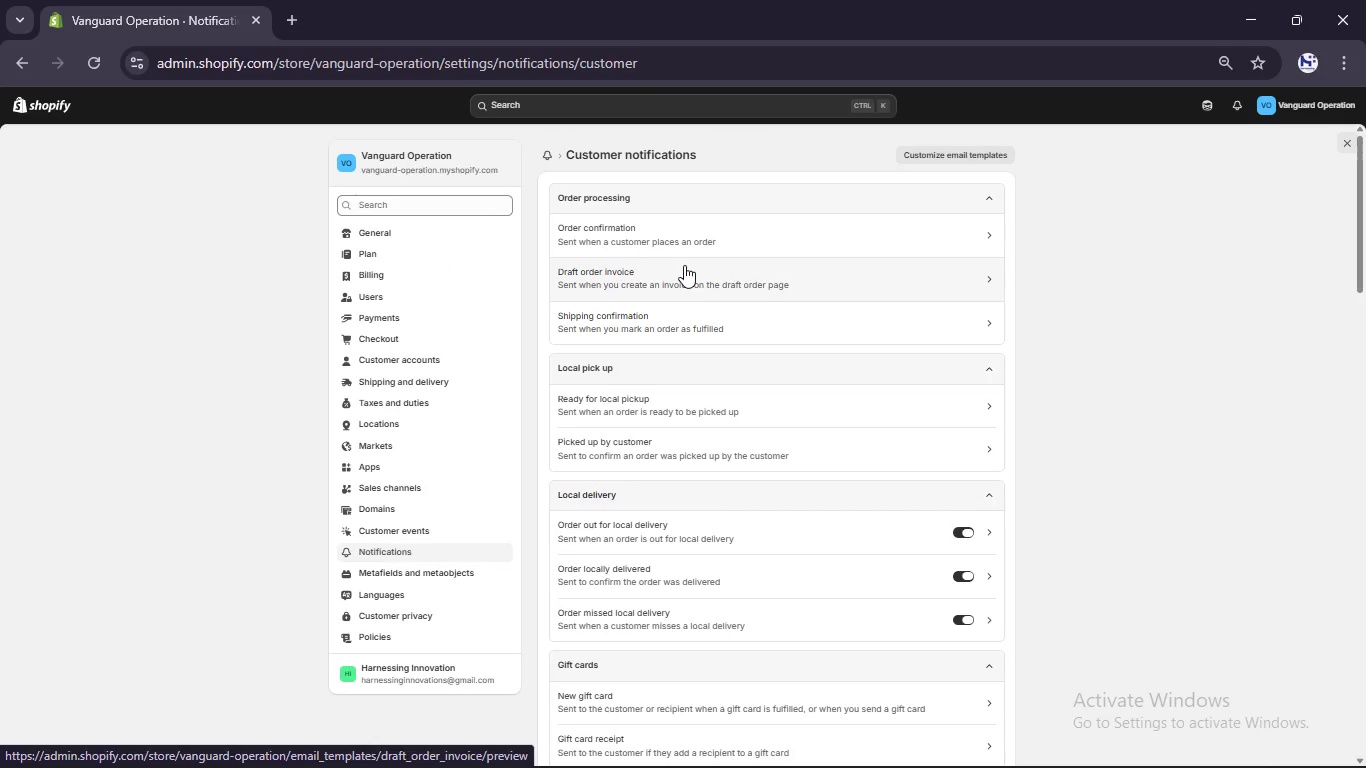 
wait(5.27)
 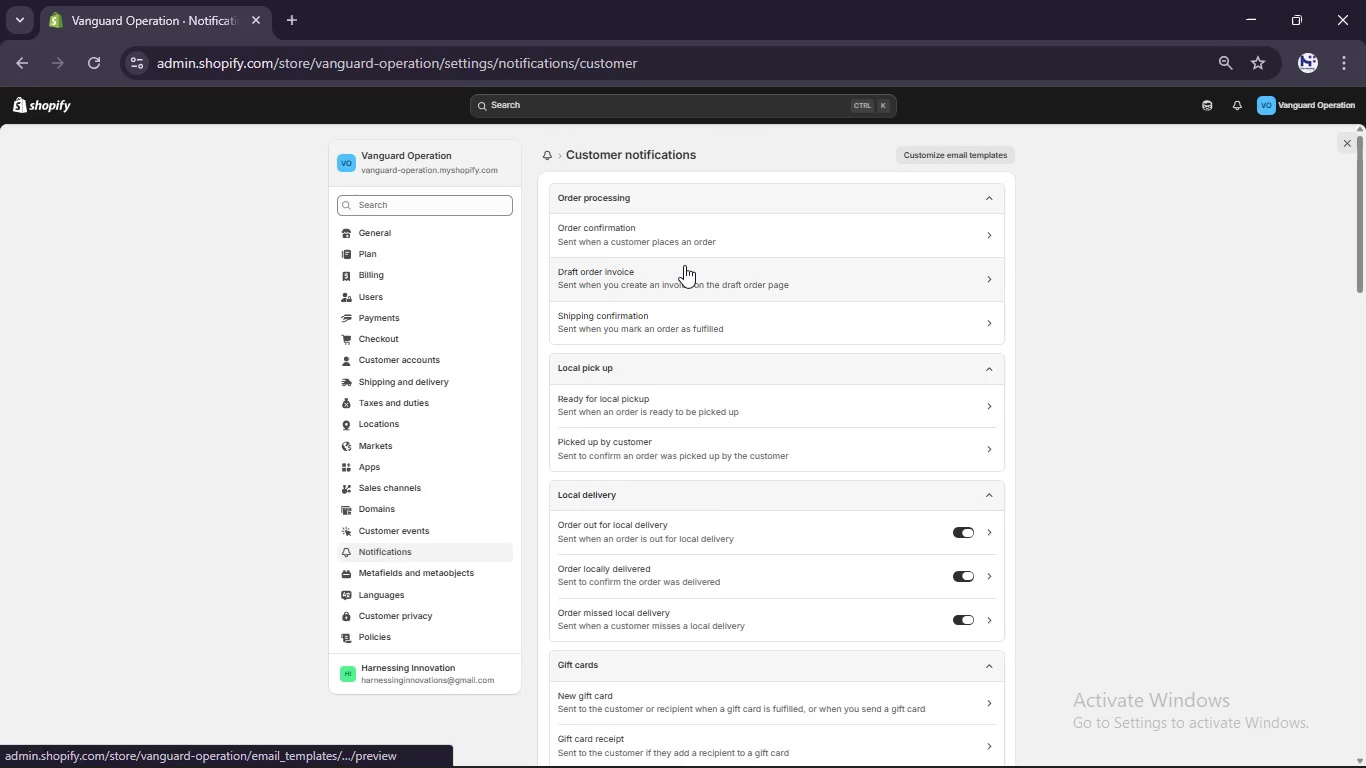 
left_click([688, 313])
 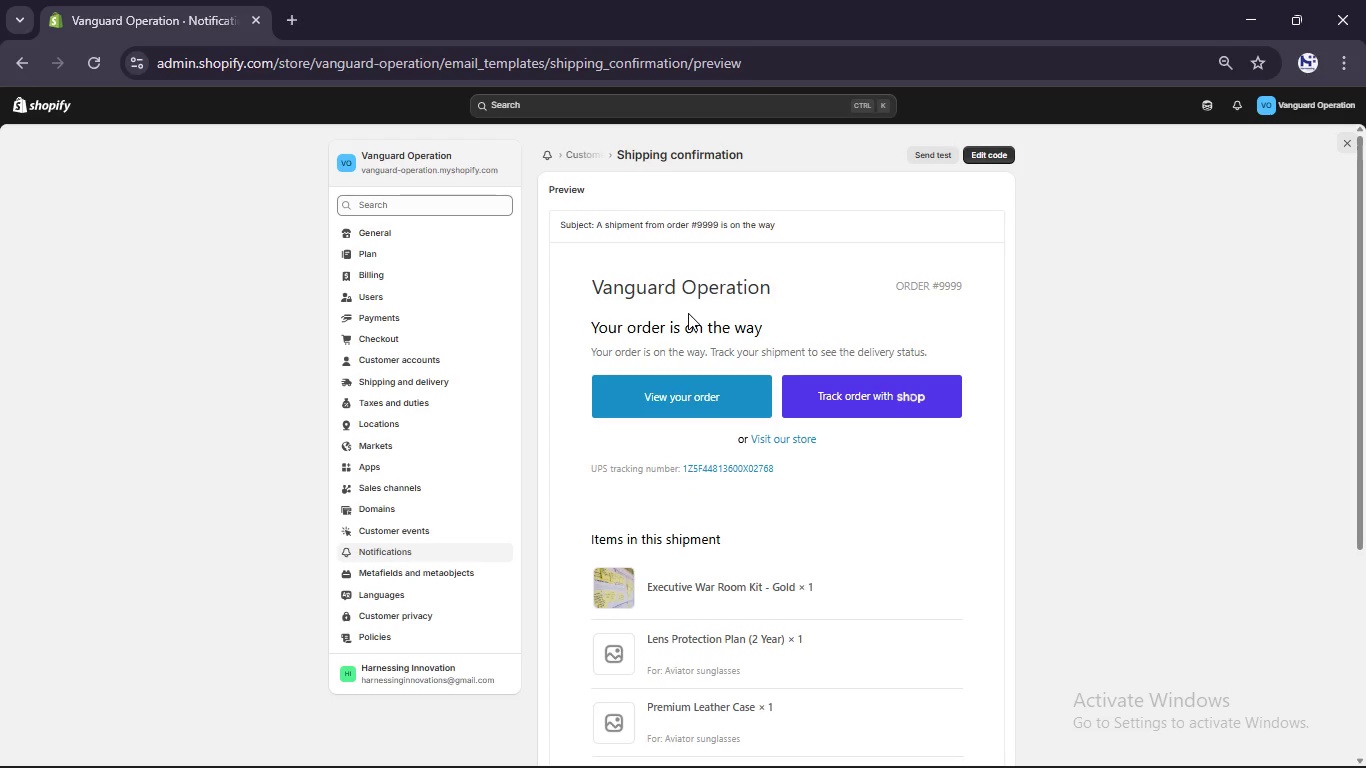 
wait(7.78)
 